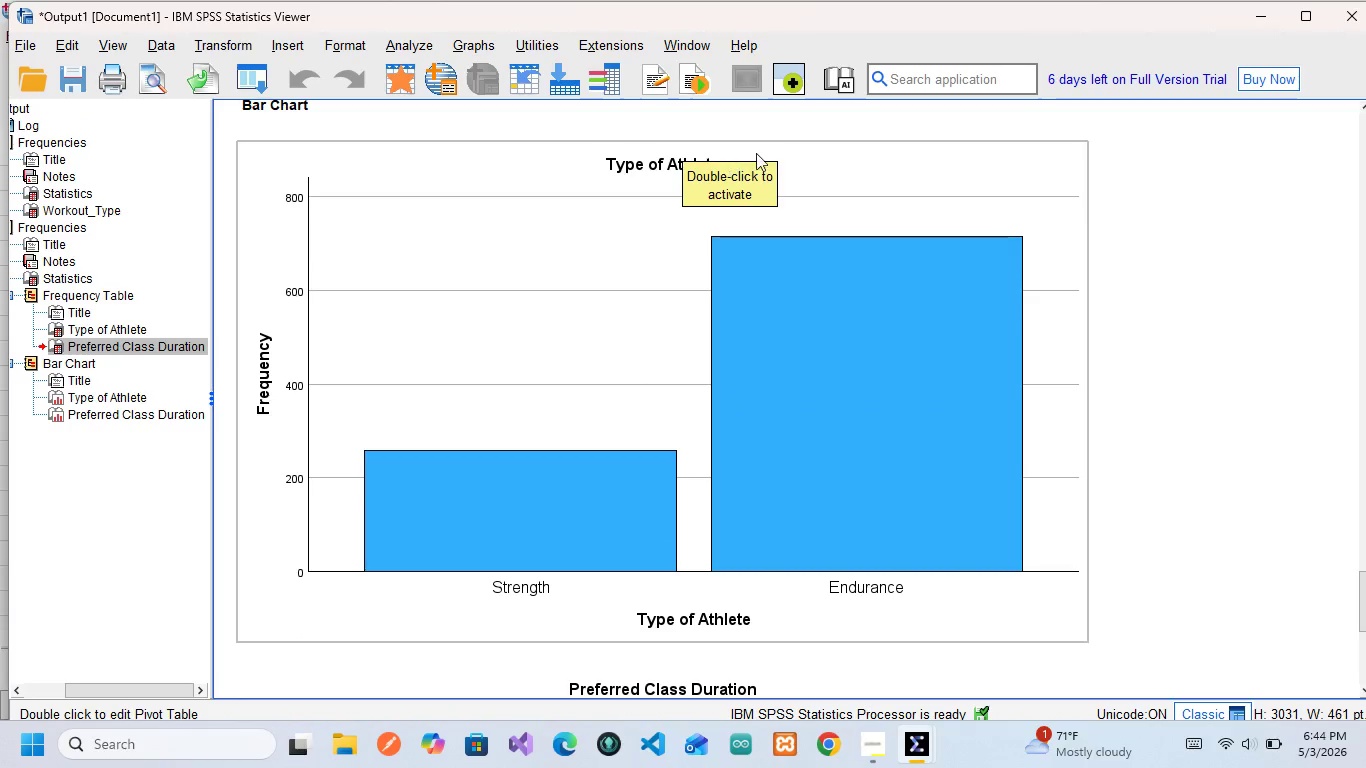 
wait(5.19)
 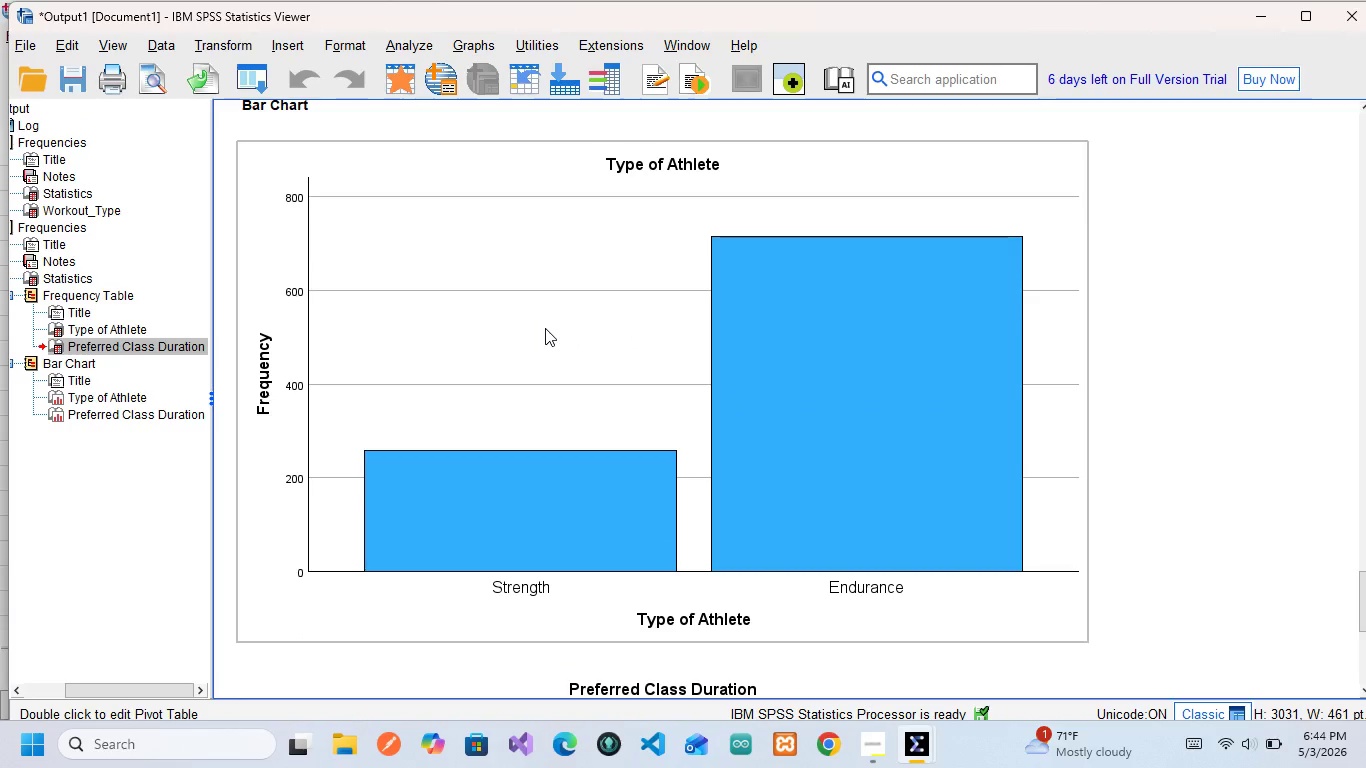 
left_click([654, 185])
 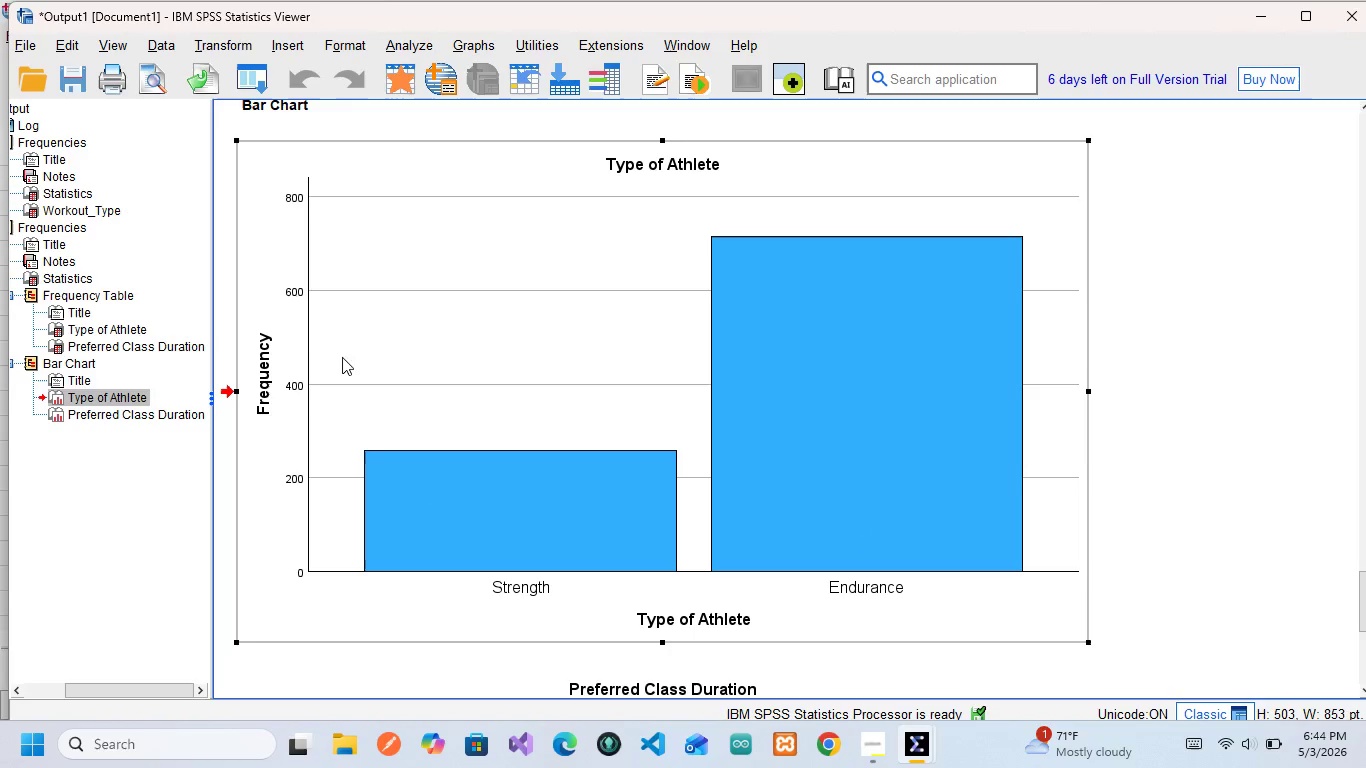 
wait(8.86)
 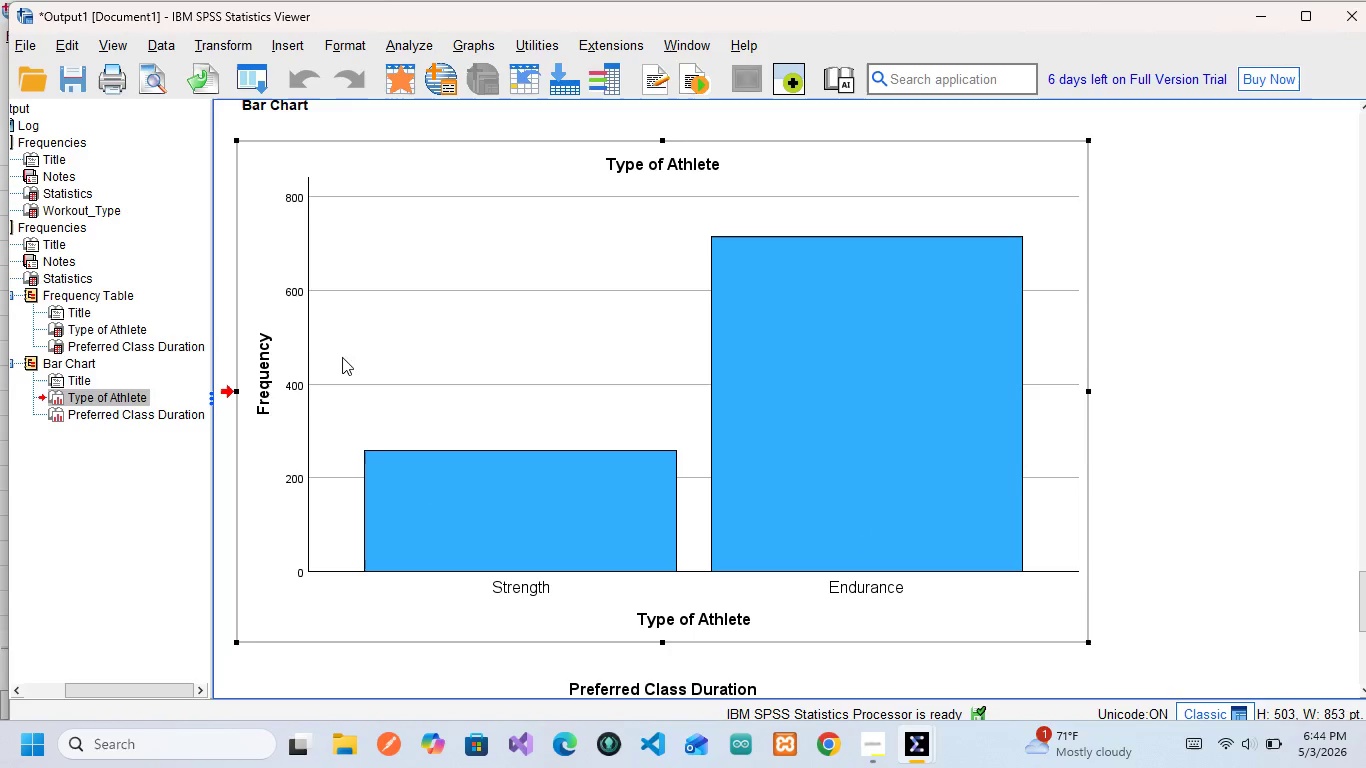 
scroll: coordinate [742, 621], scroll_direction: none, amount: 0.0
 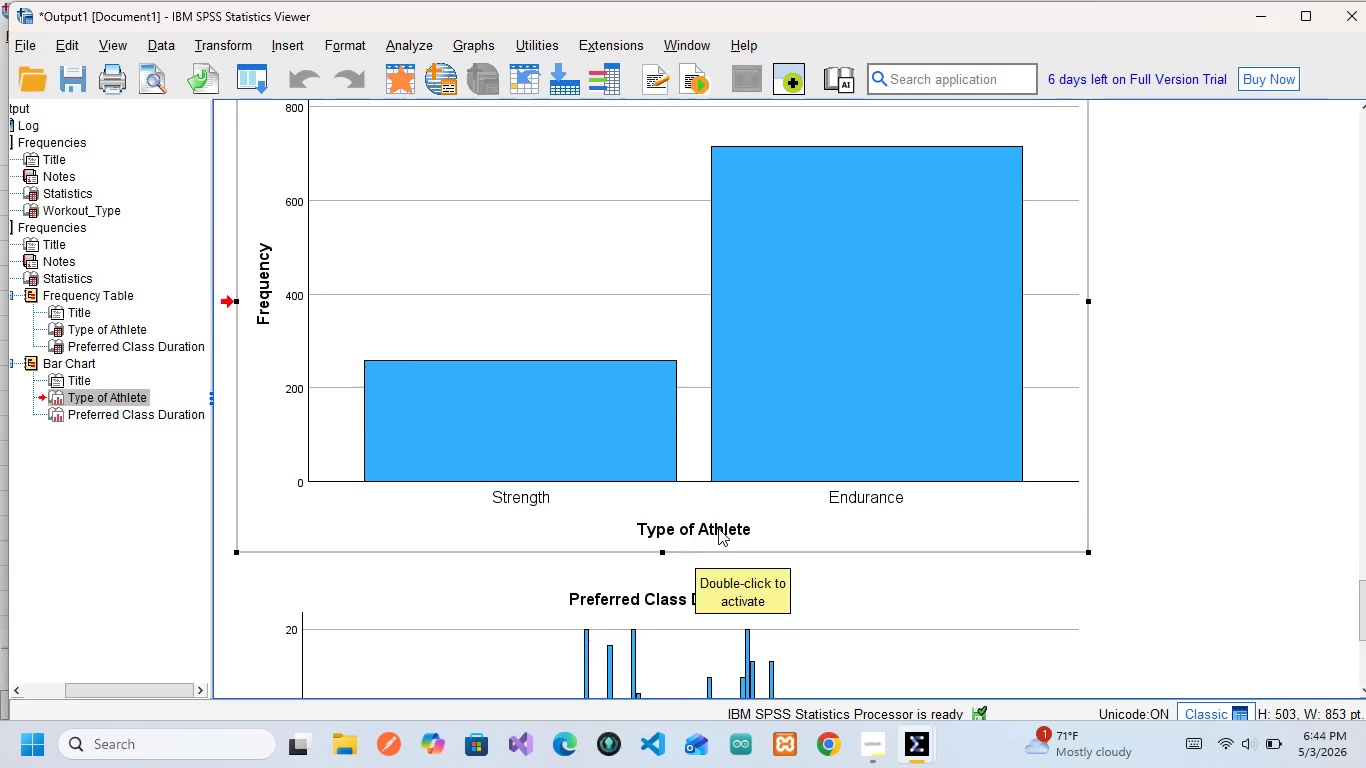 
scroll: coordinate [718, 528], scroll_direction: up, amount: 1.0
 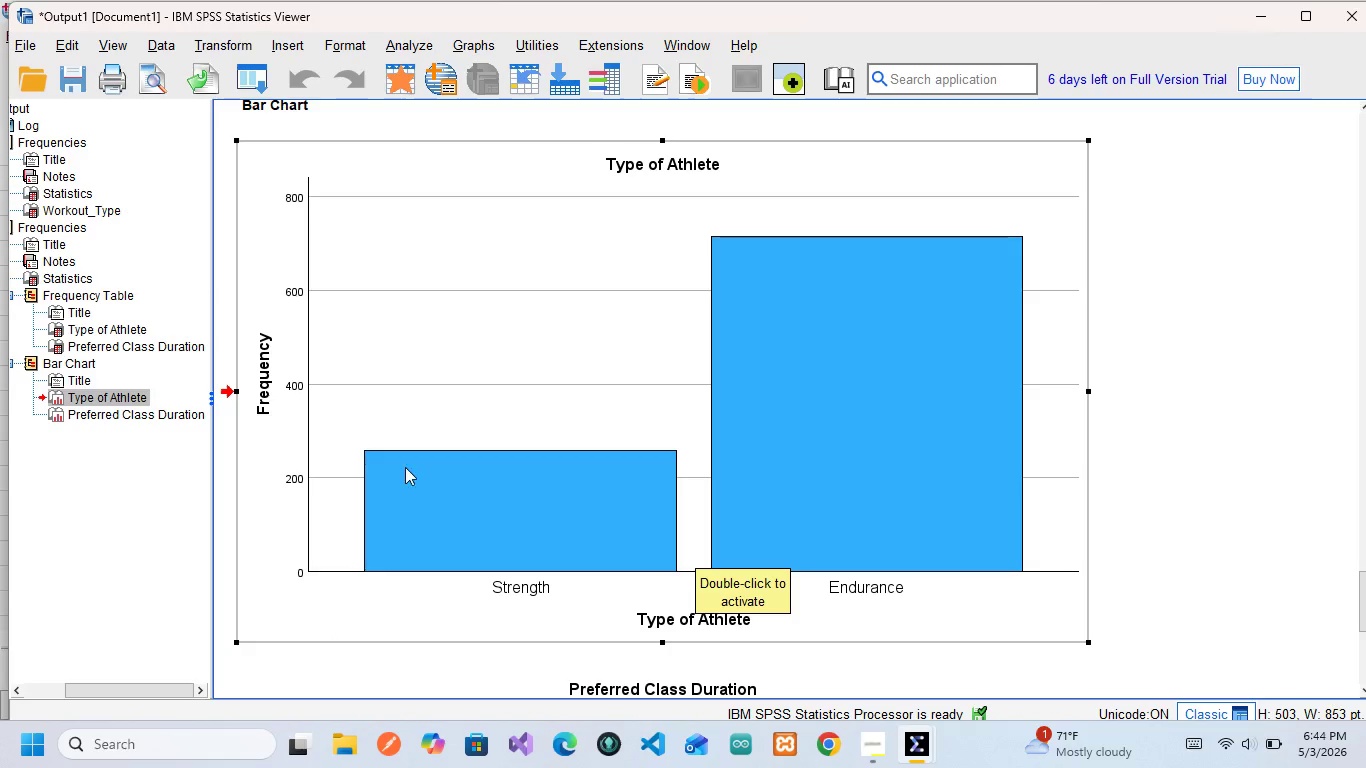 
double_click([501, 498])
 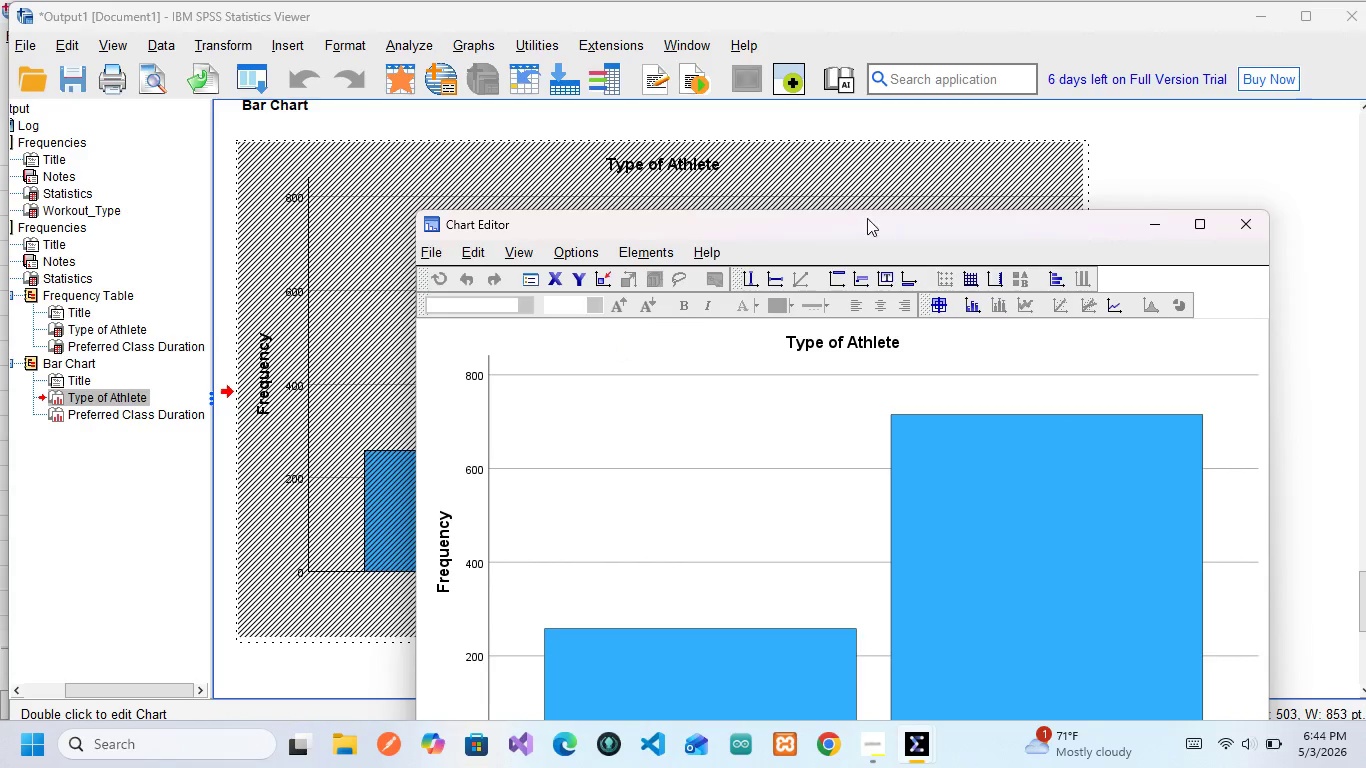 
left_click_drag(start_coordinate=[868, 226], to_coordinate=[840, 39])
 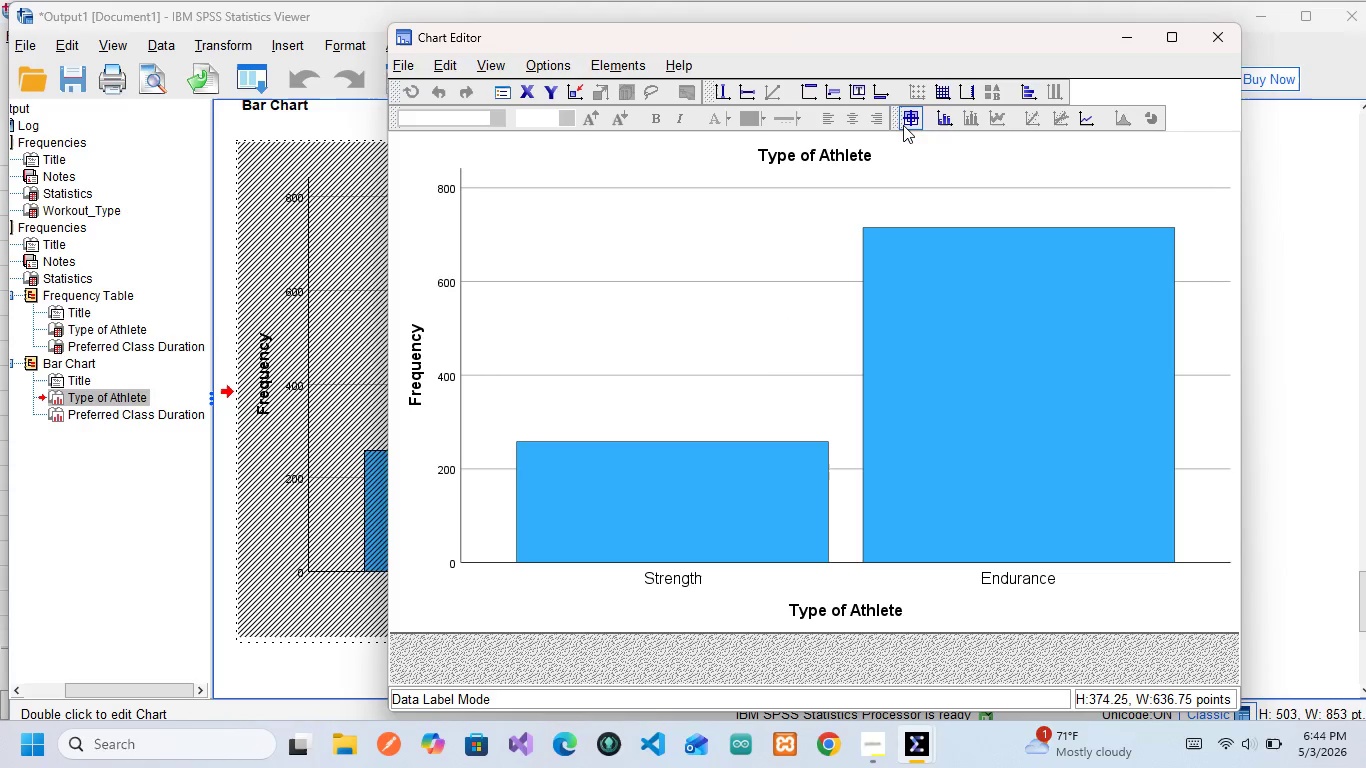 
left_click([903, 124])
 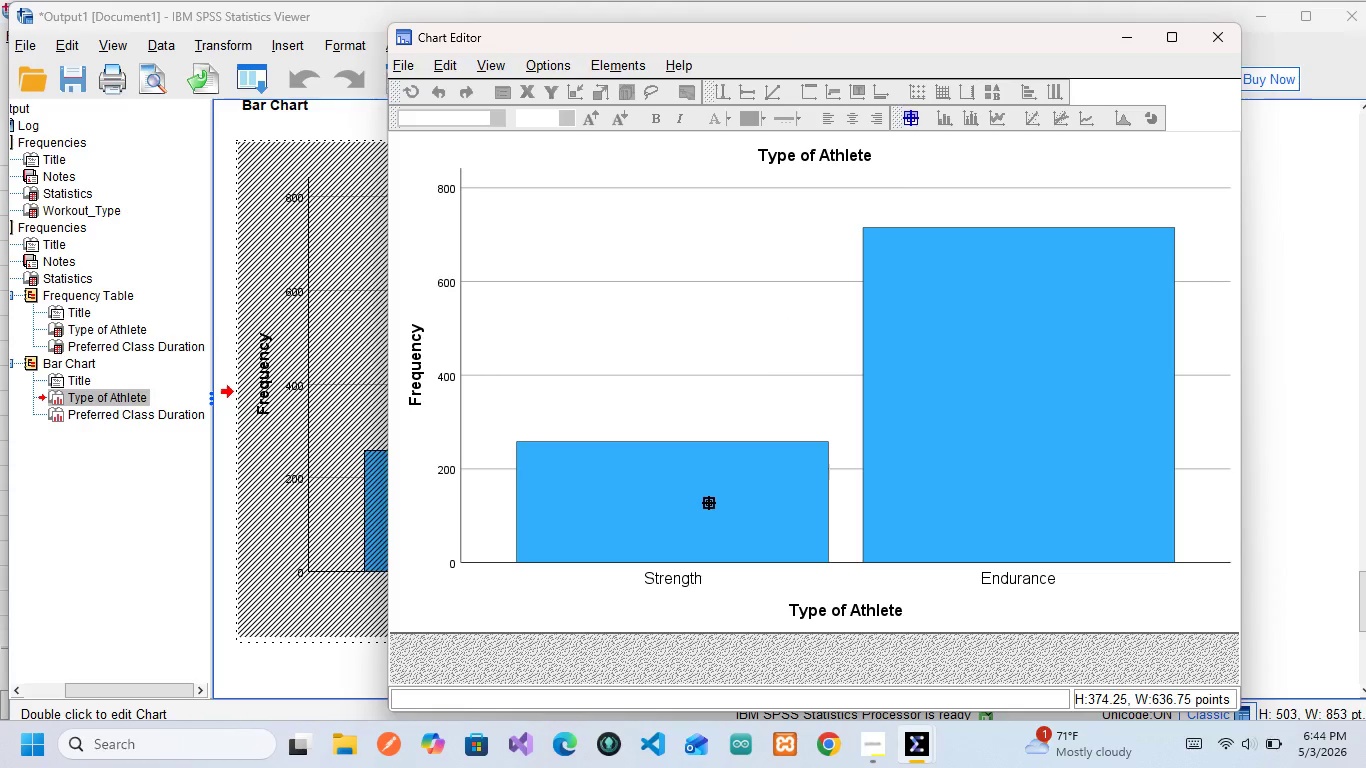 
left_click([708, 502])
 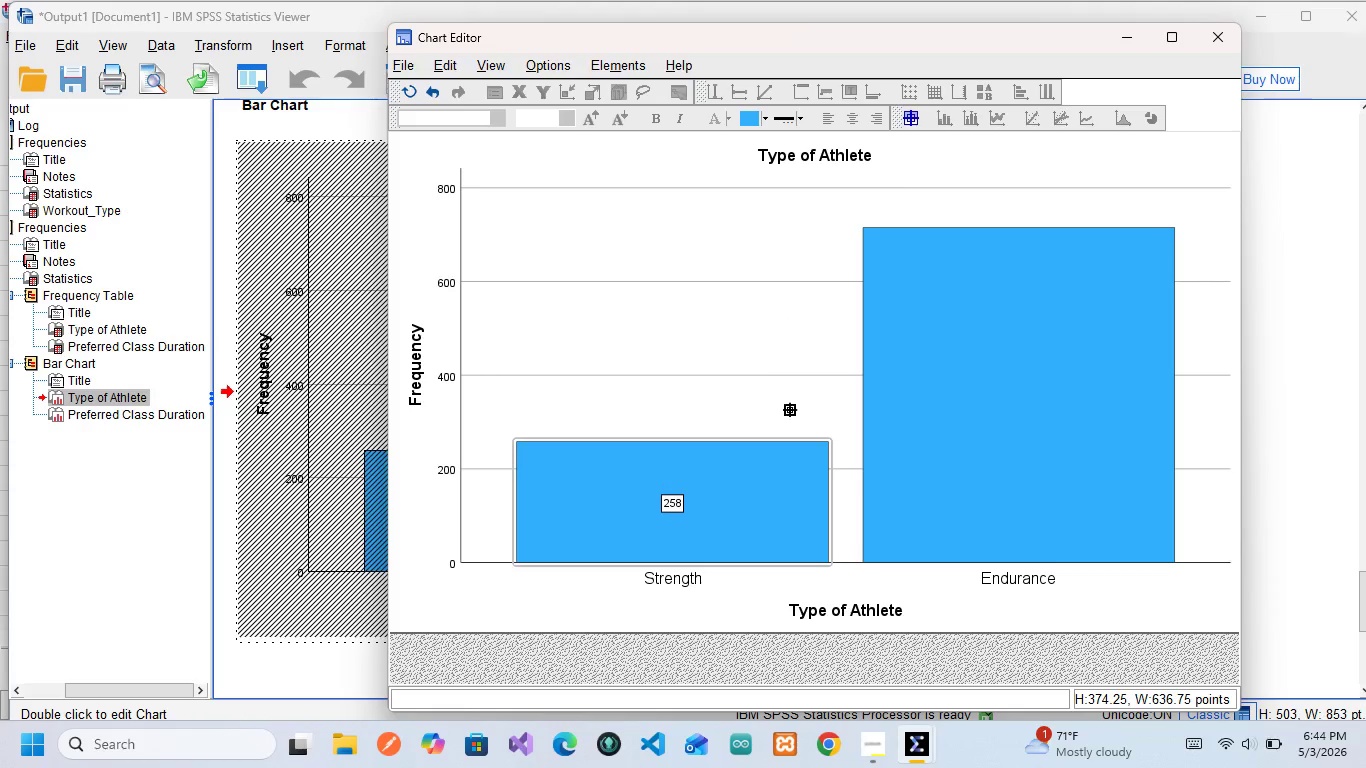 
left_click([983, 388])
 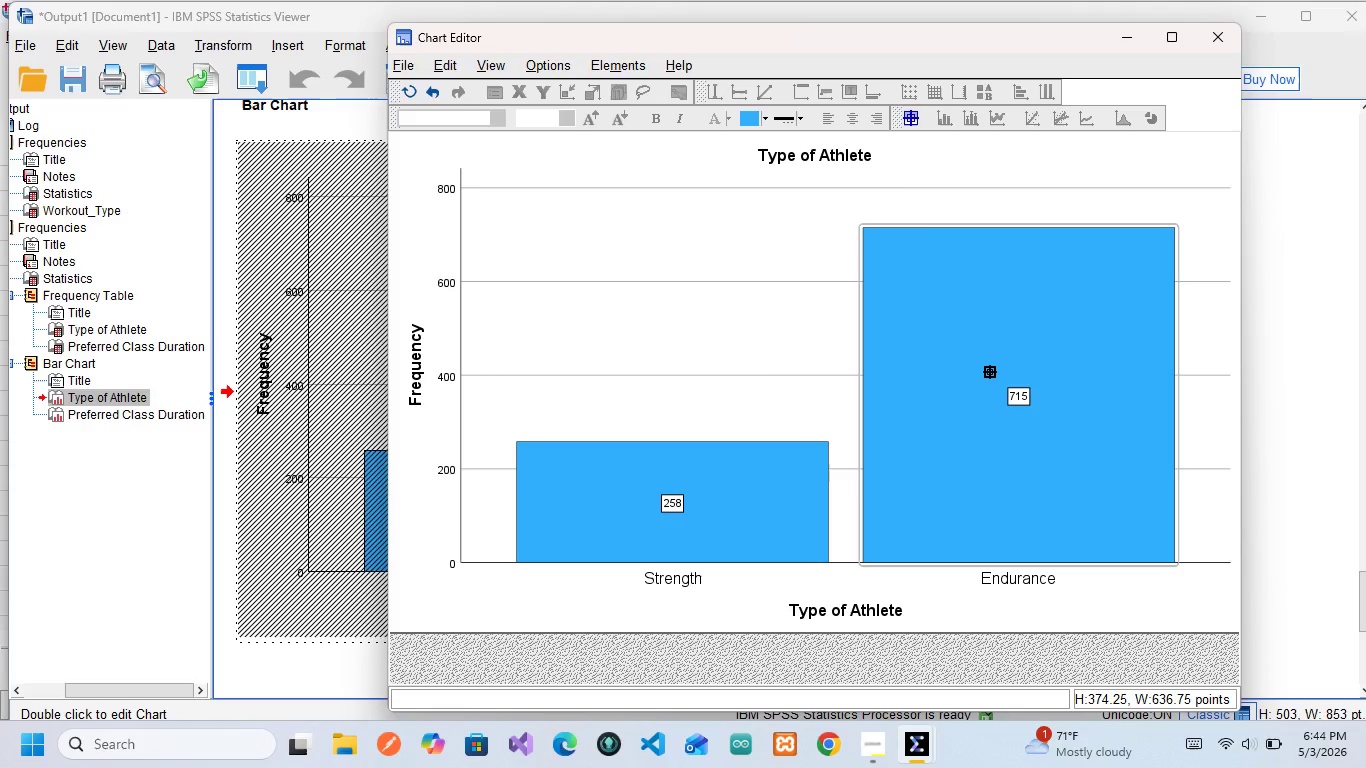 
left_click([989, 371])
 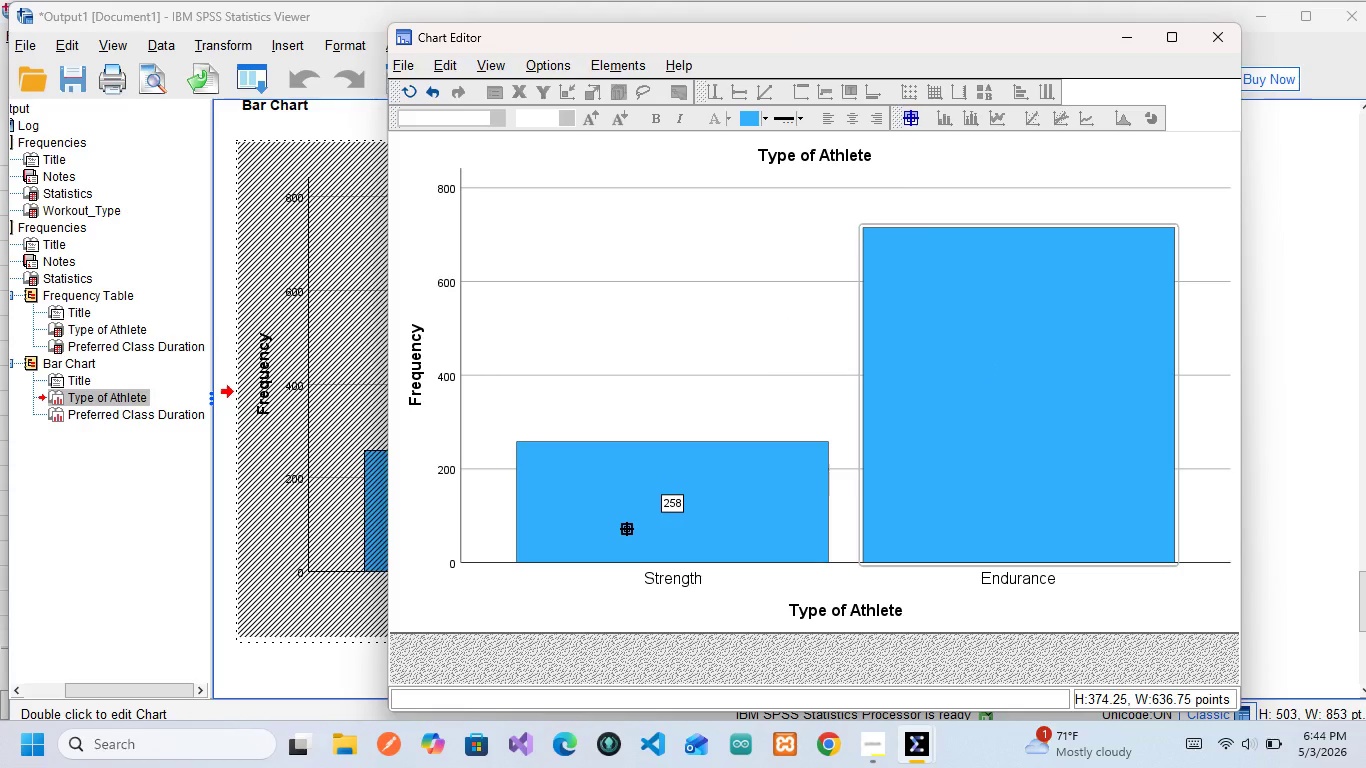 
left_click([626, 528])
 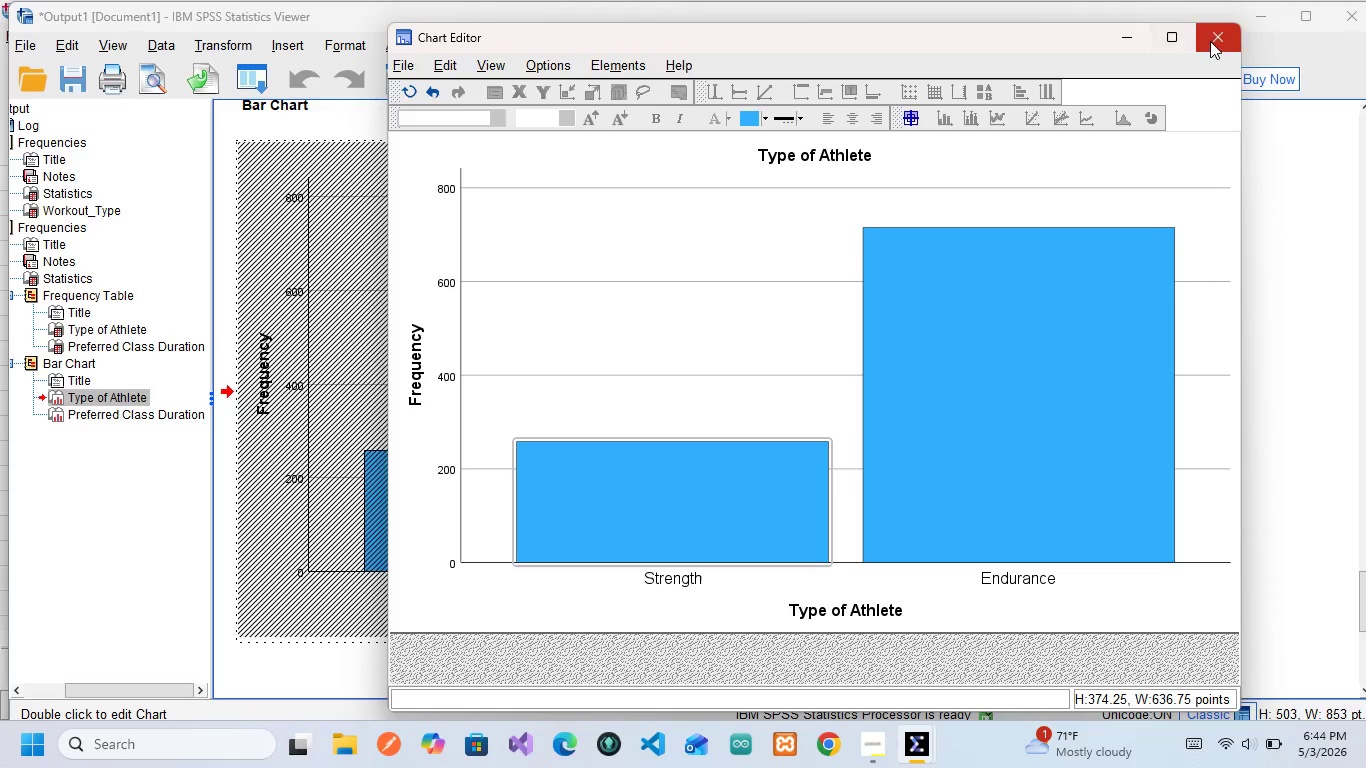 
left_click([1210, 41])
 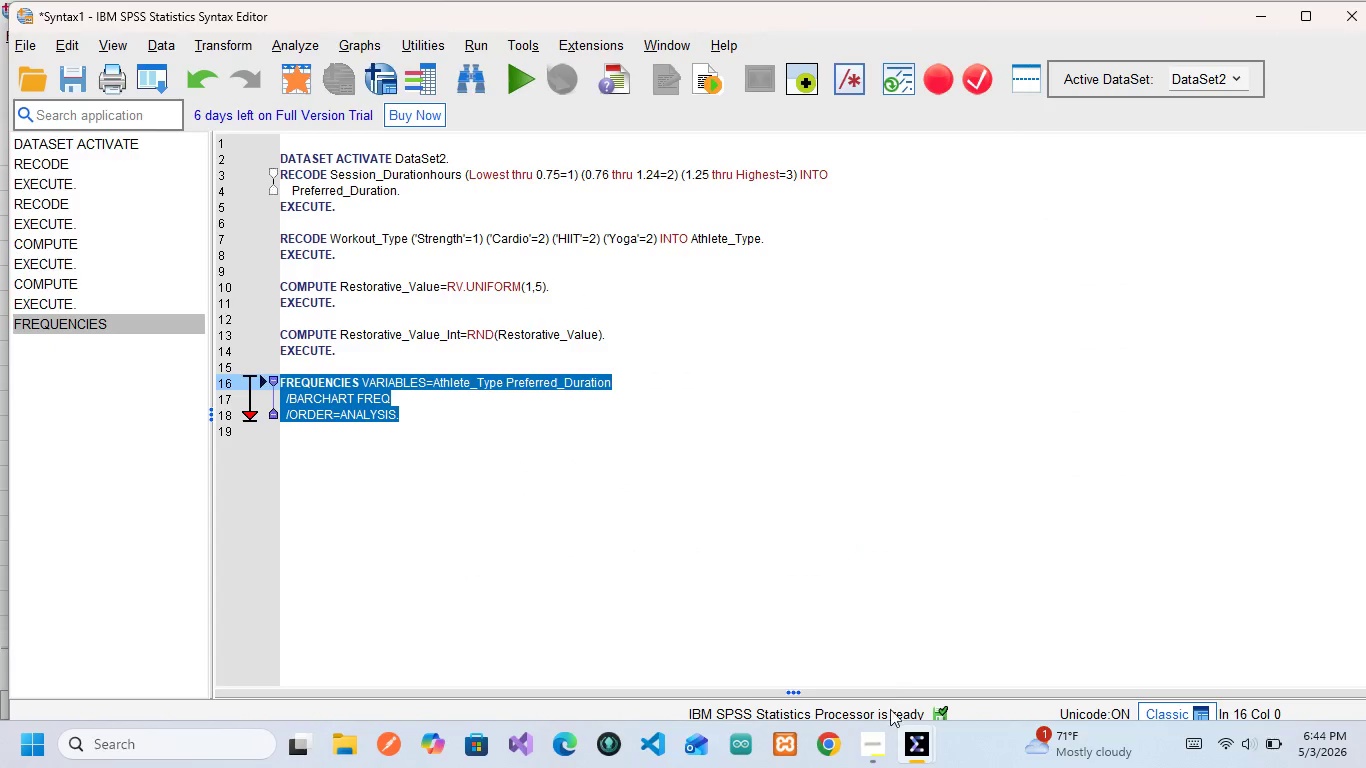 
left_click([906, 741])
 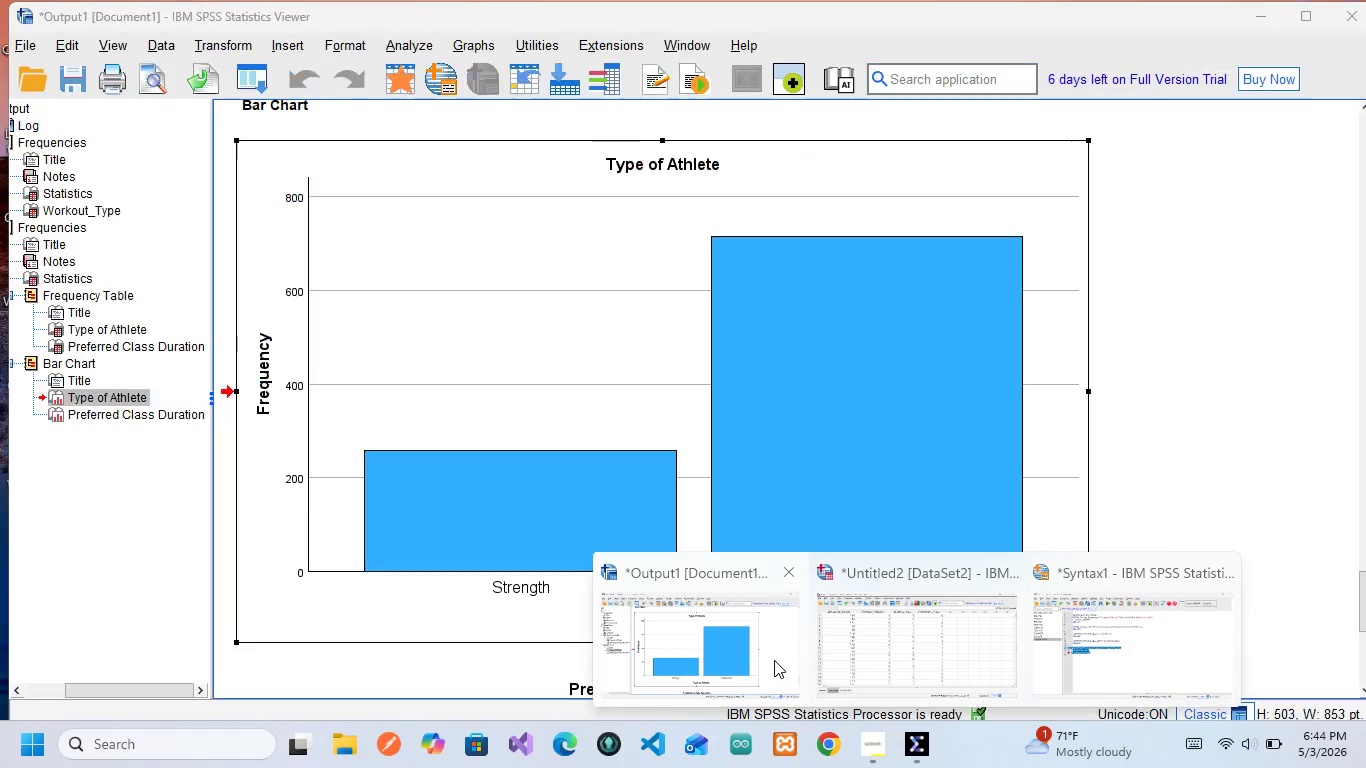 
left_click([774, 660])
 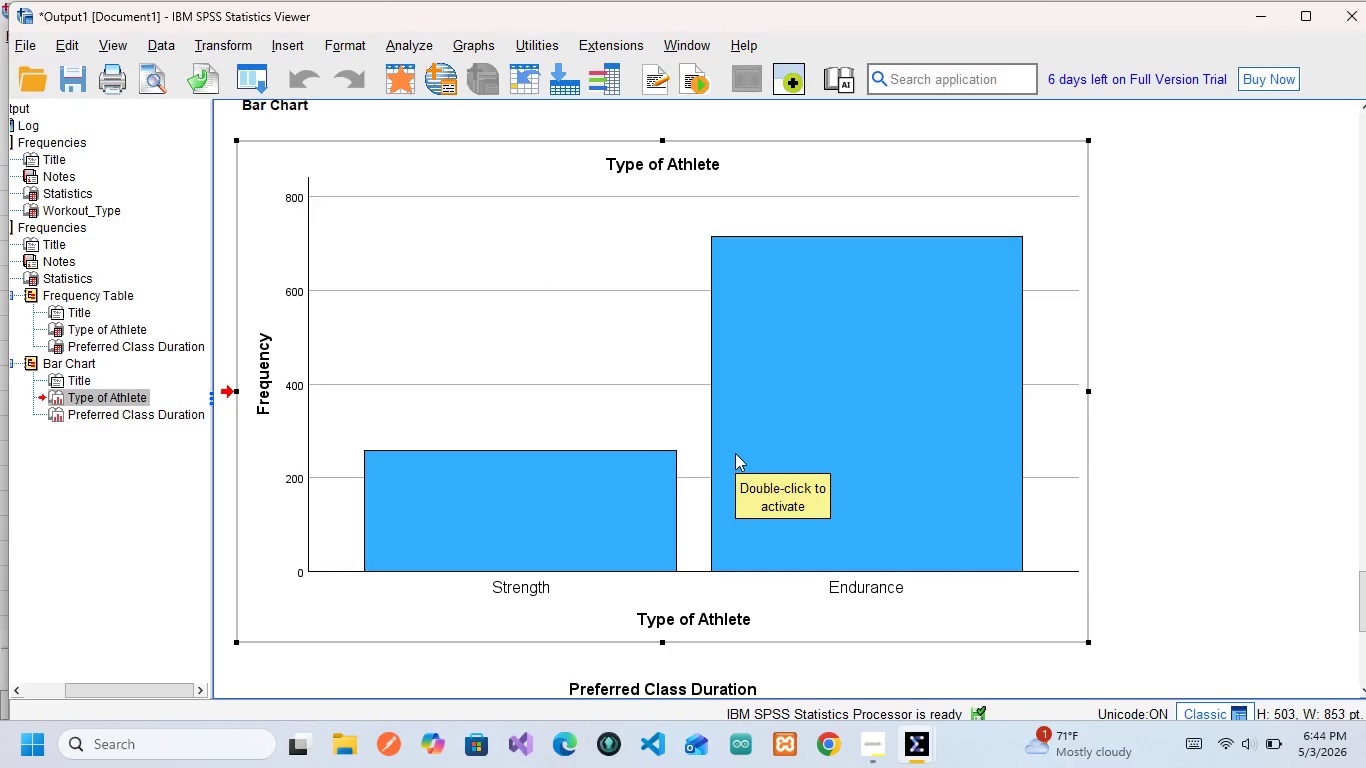 
scroll: coordinate [735, 453], scroll_direction: none, amount: 0.0
 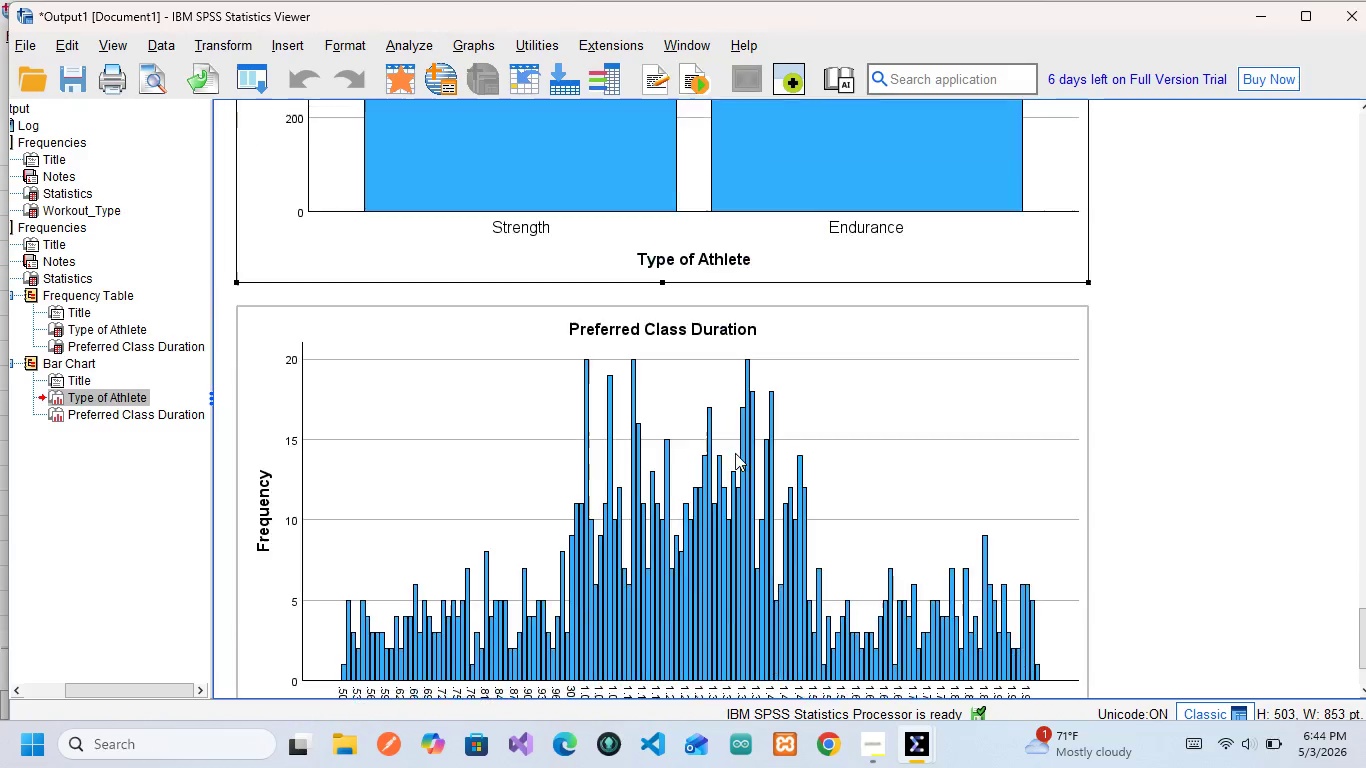 
scroll: coordinate [735, 453], scroll_direction: down, amount: 3.0
 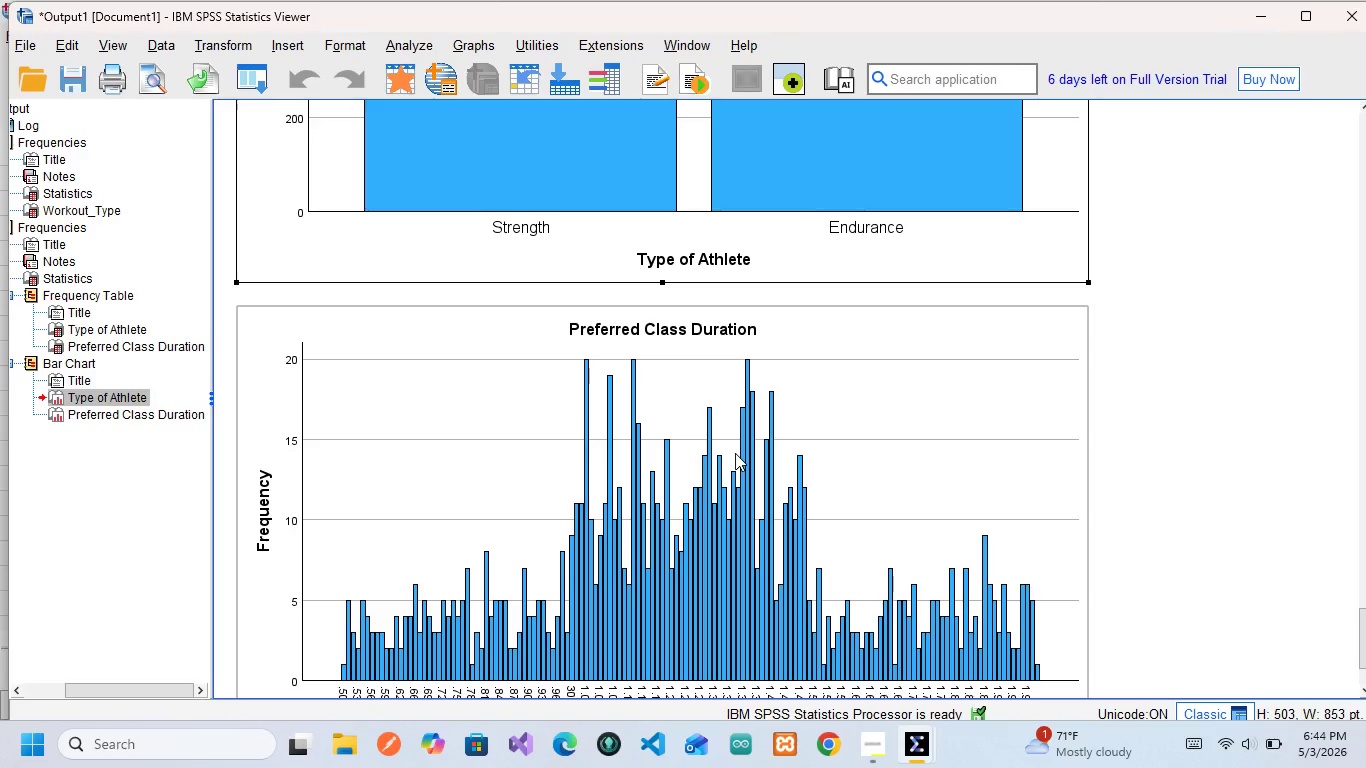 
wait(11.37)
 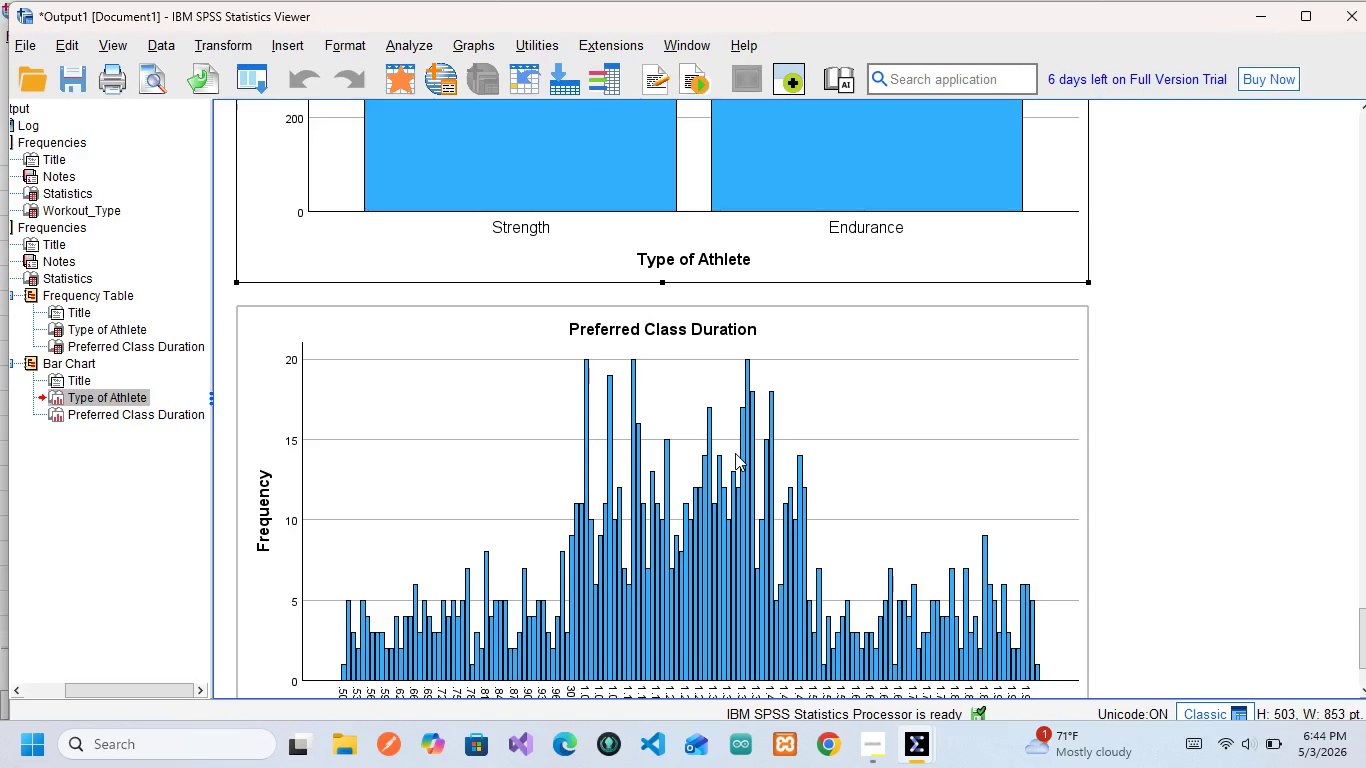 
scroll: coordinate [587, 320], scroll_direction: down, amount: 3.0
 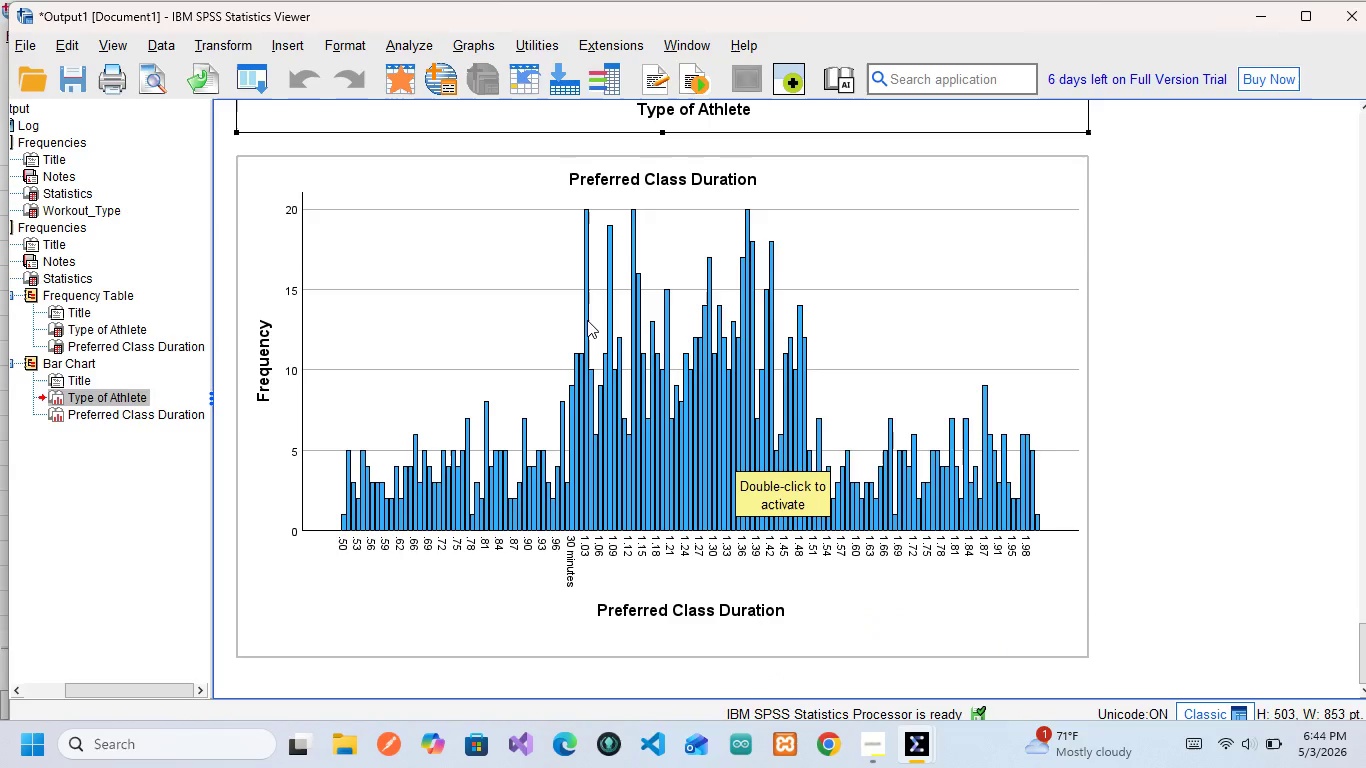 
scroll: coordinate [587, 320], scroll_direction: none, amount: 0.0
 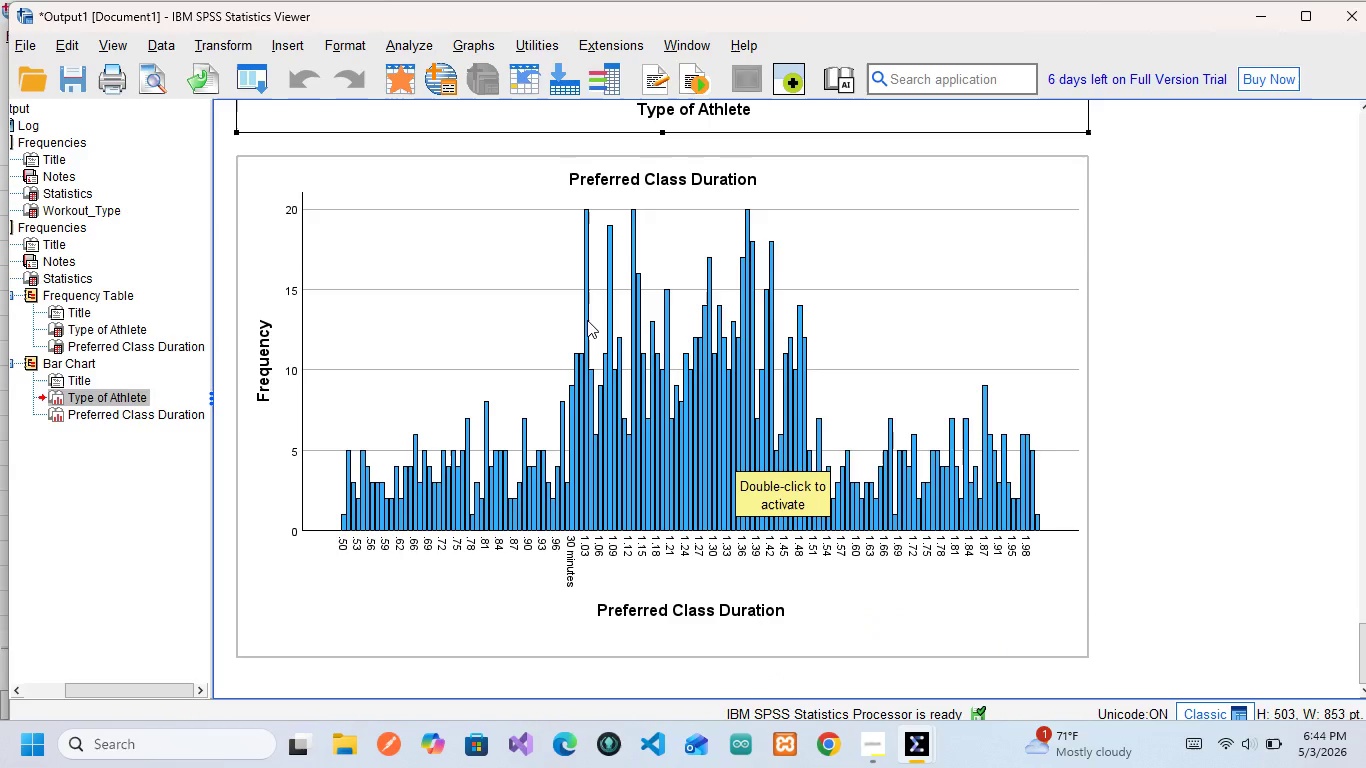 
scroll: coordinate [587, 320], scroll_direction: down, amount: 4.0
 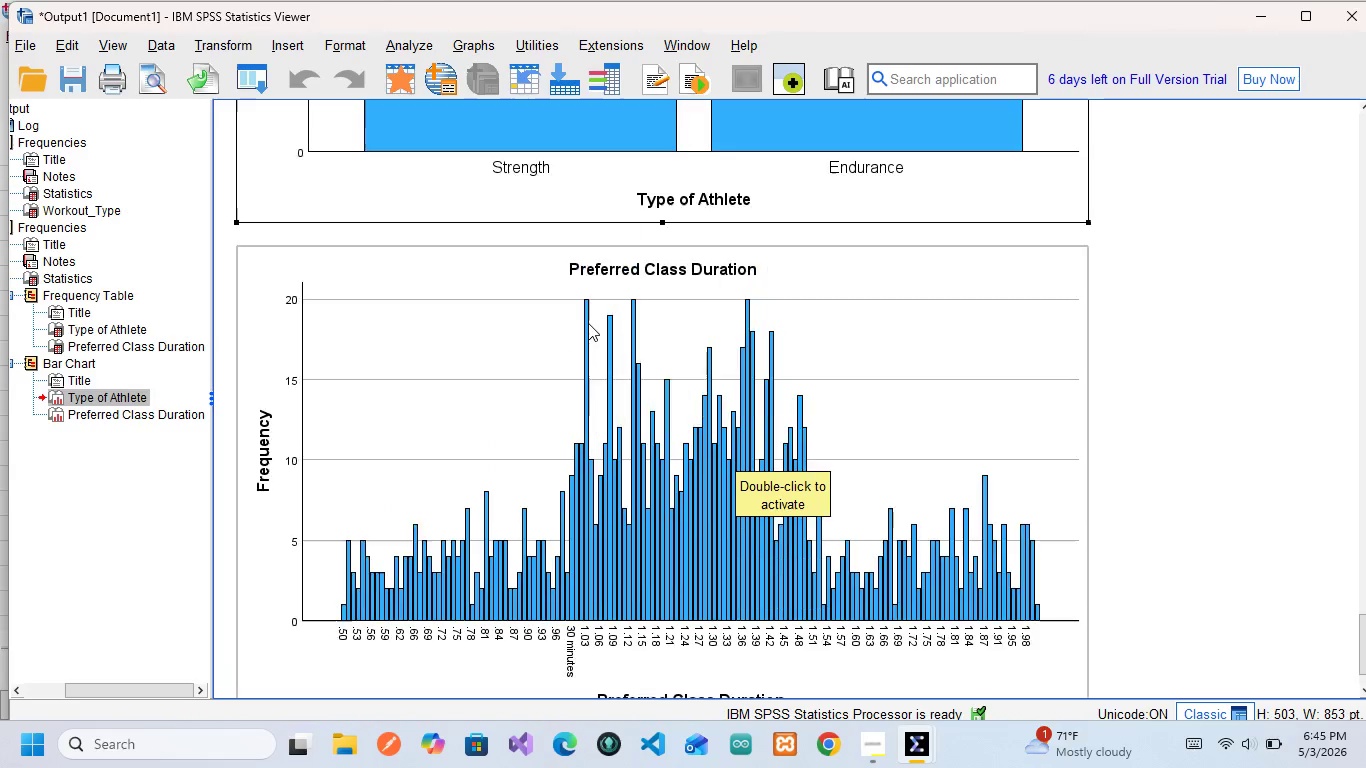 
scroll: coordinate [588, 323], scroll_direction: up, amount: 1.0
 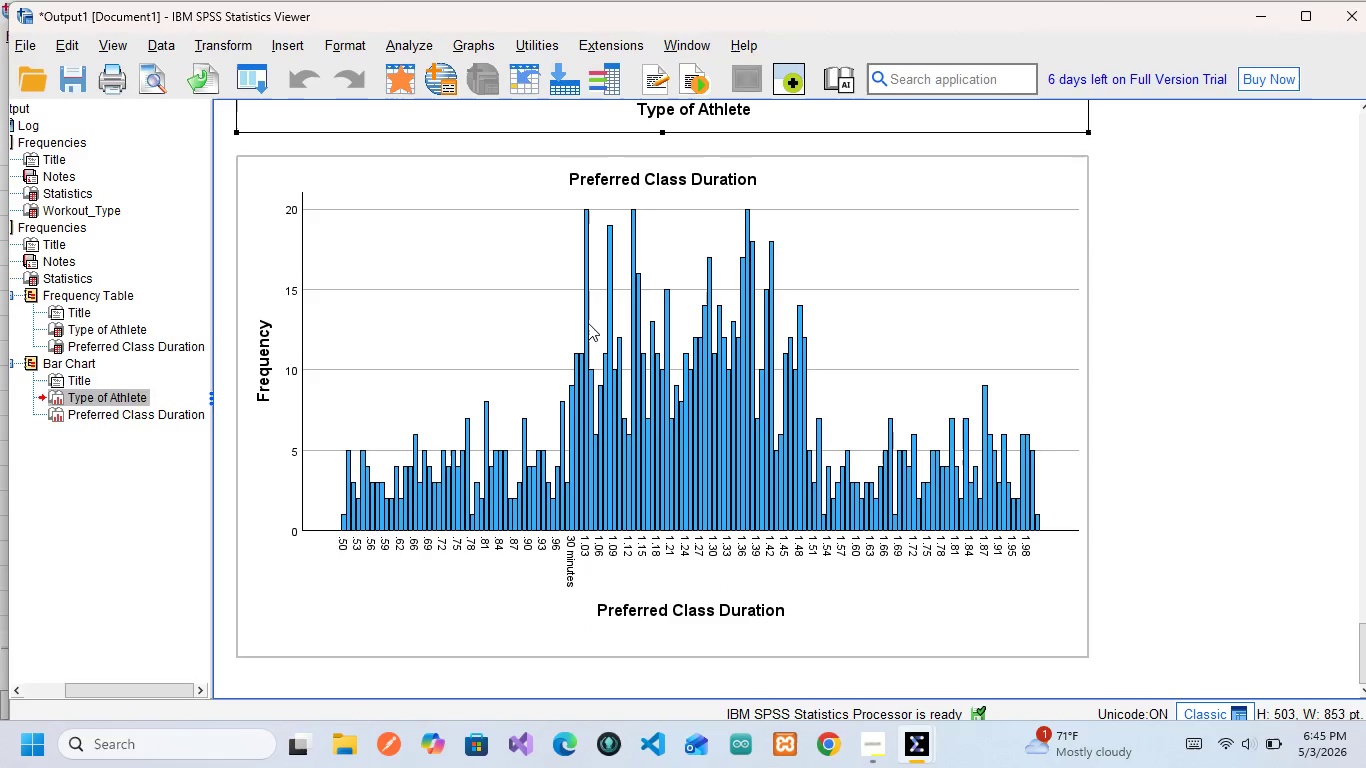 
scroll: coordinate [588, 323], scroll_direction: down, amount: 5.0
 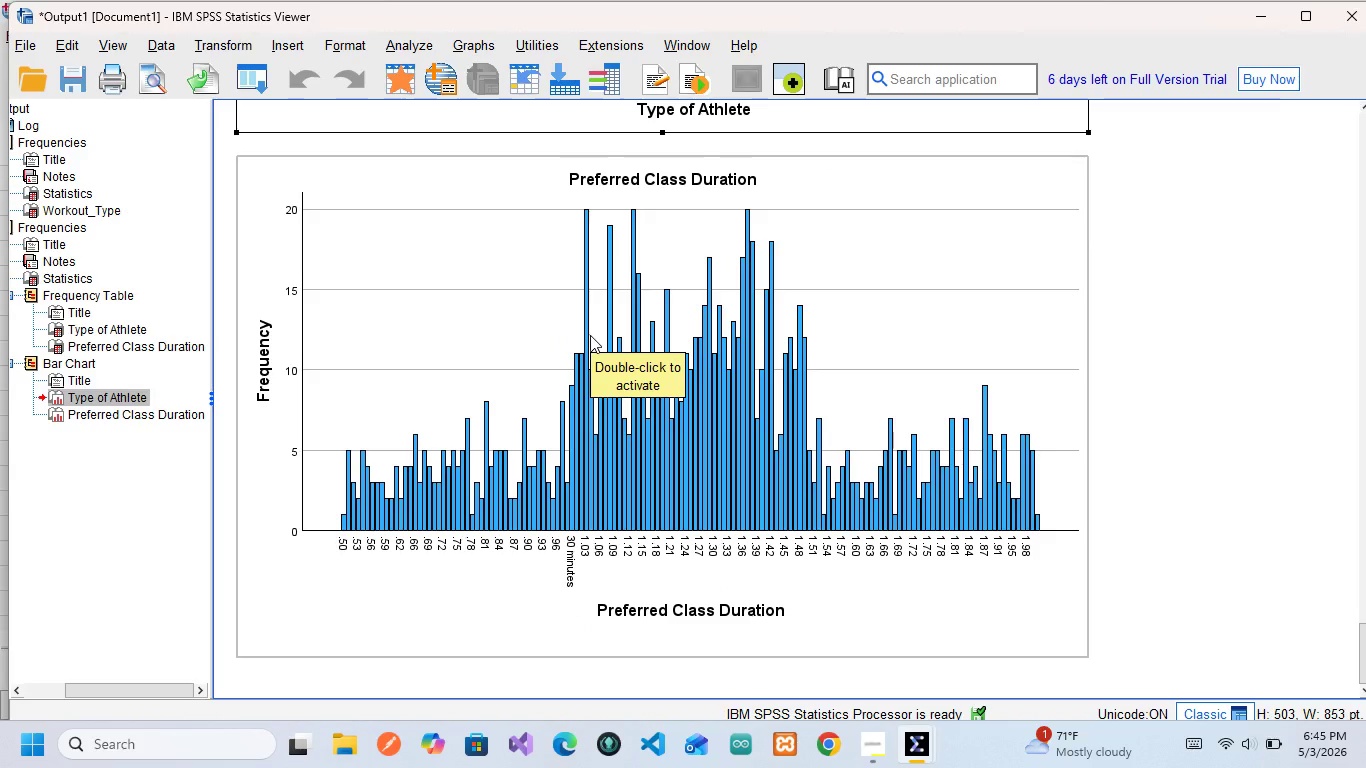 
double_click([590, 335])
 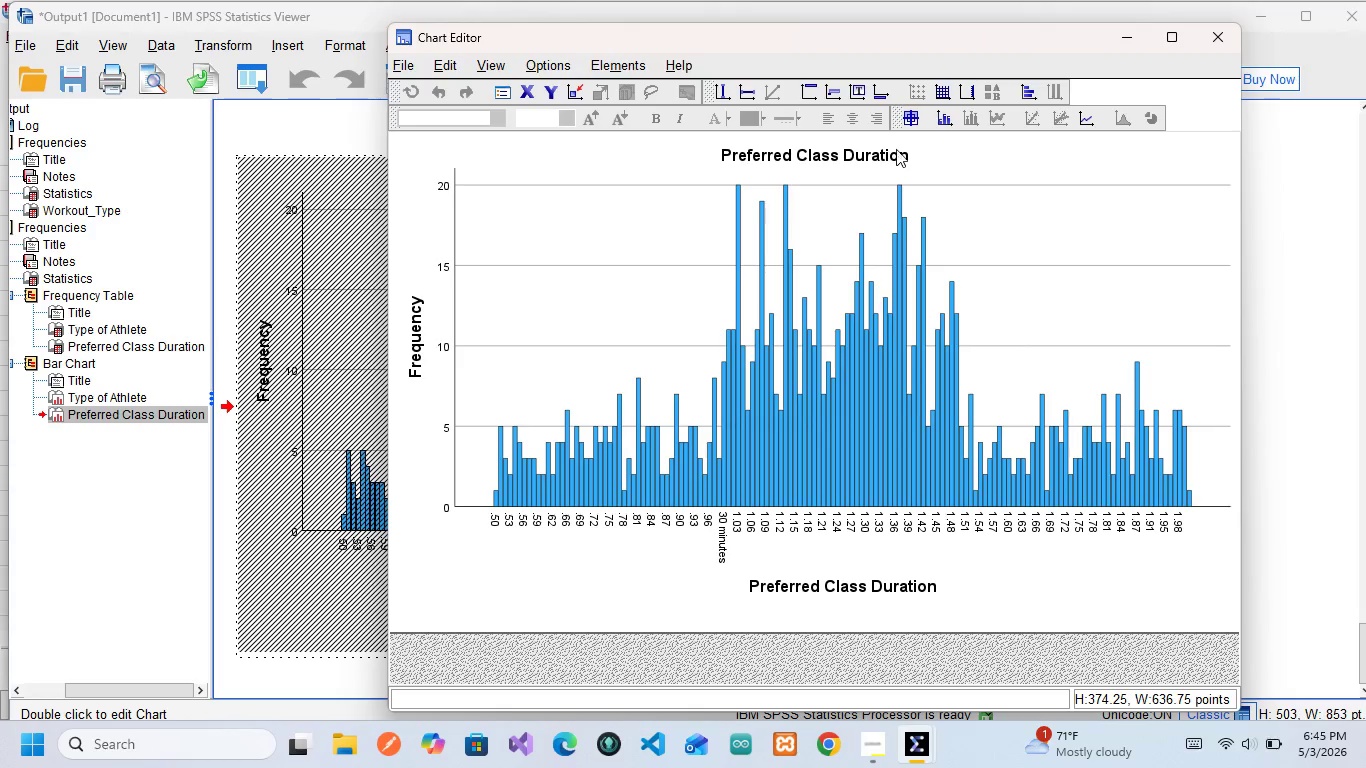 
wait(7.27)
 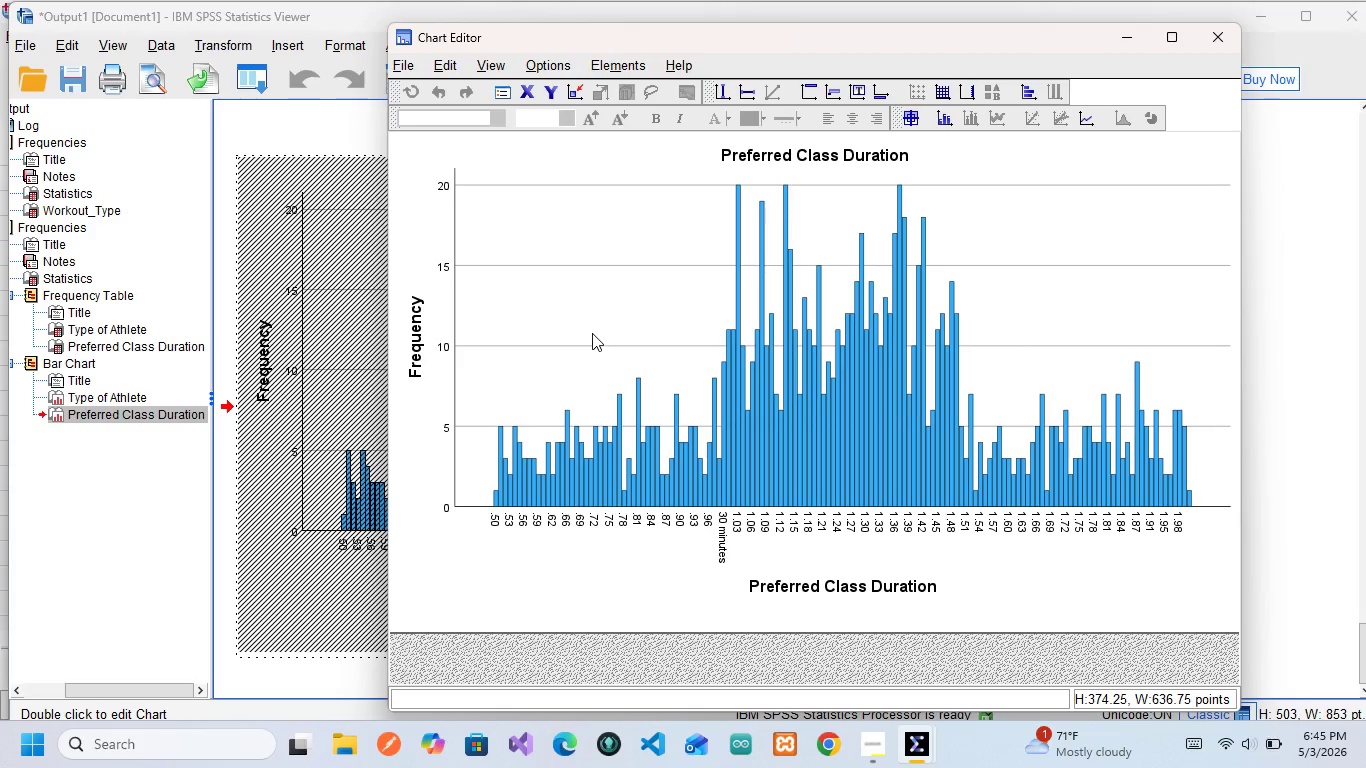 
left_click([941, 116])
 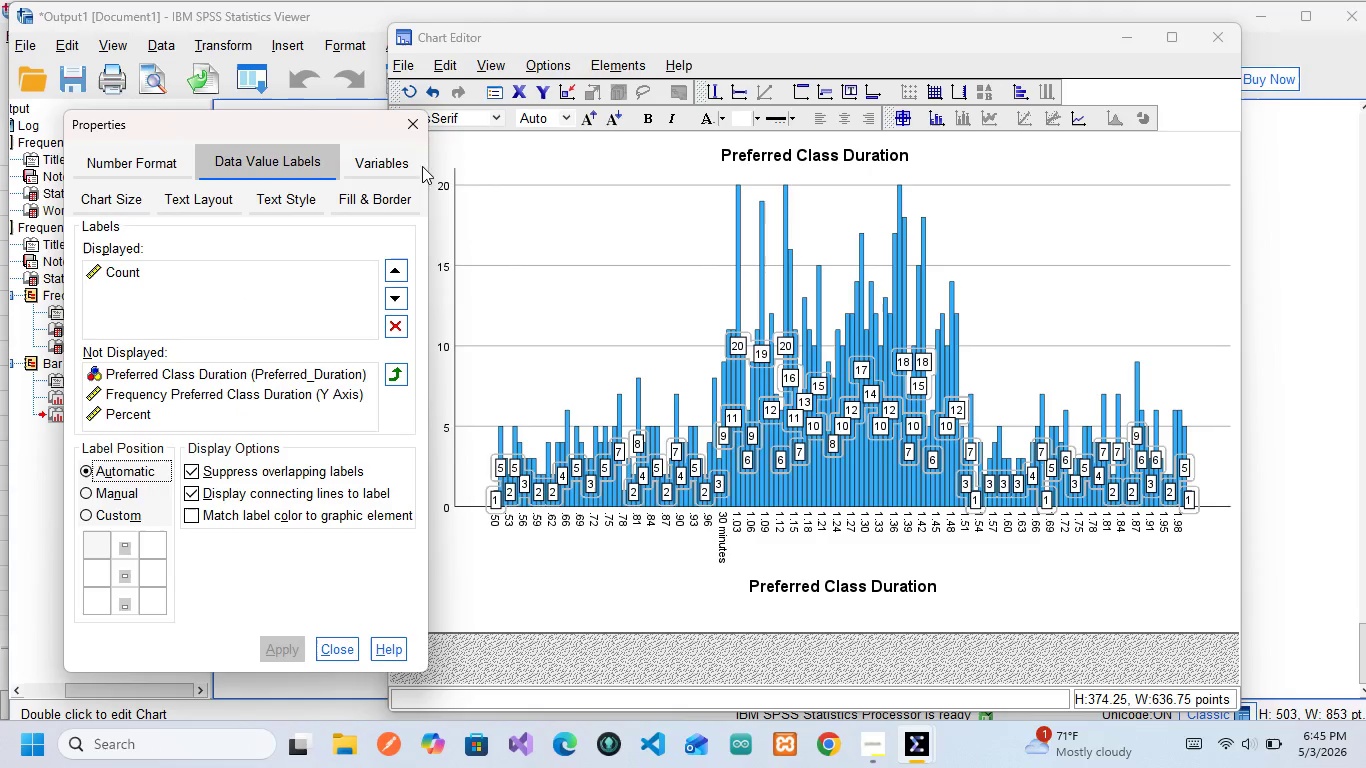 
left_click([410, 120])
 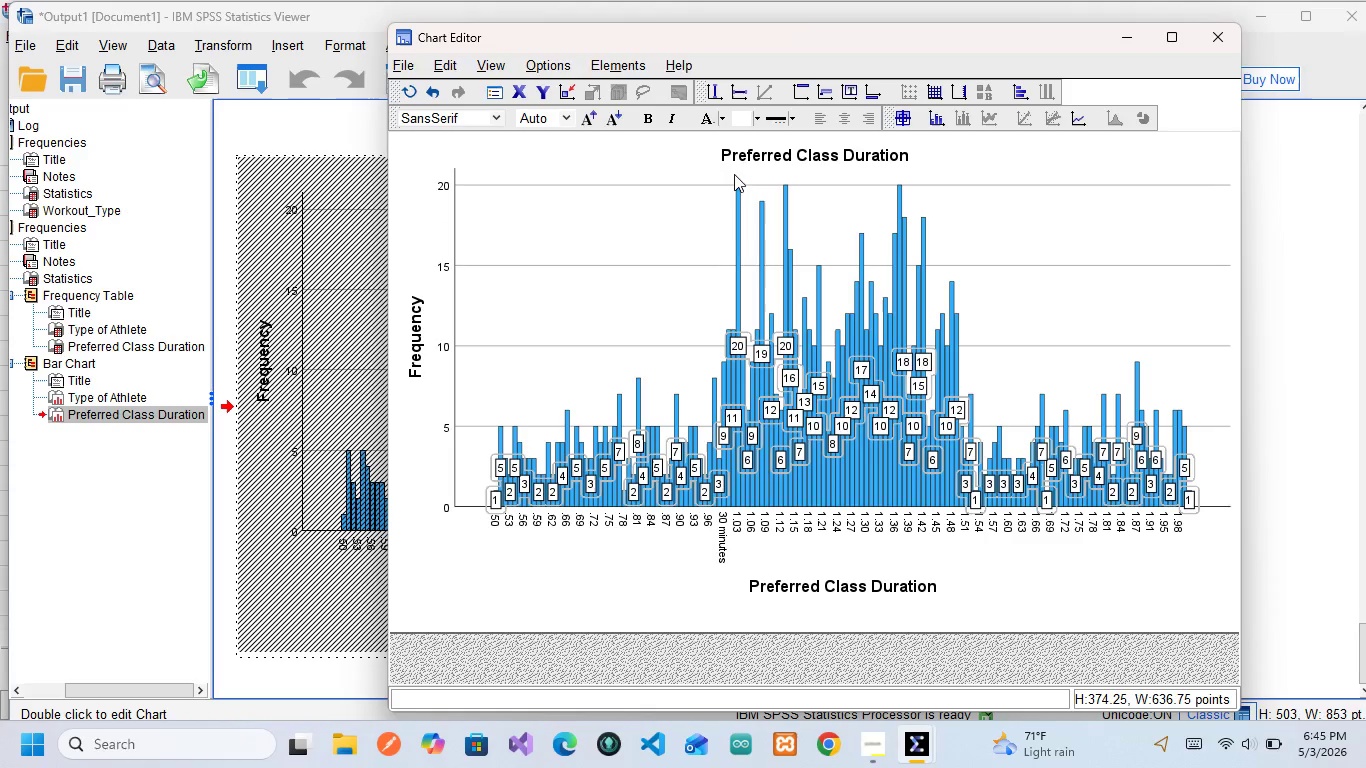 
wait(21.3)
 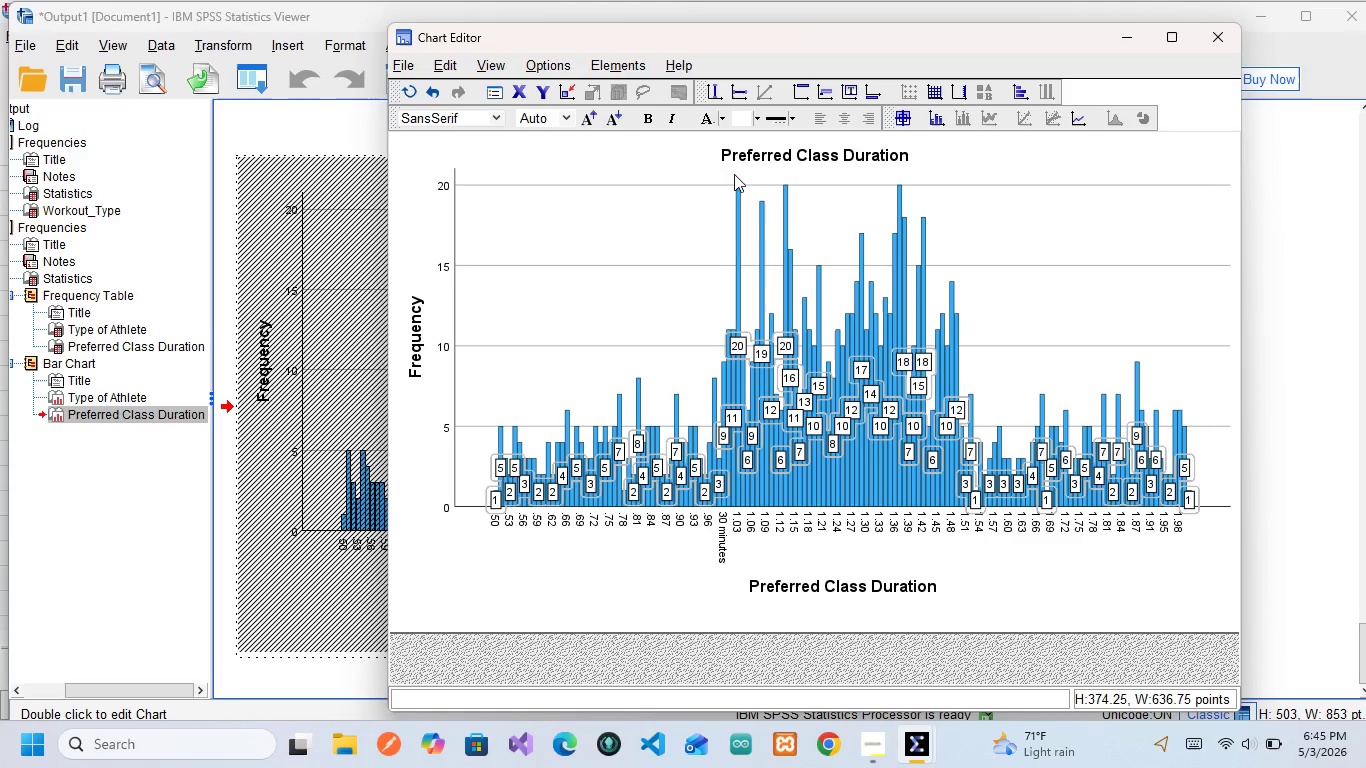 
left_click([939, 123])
 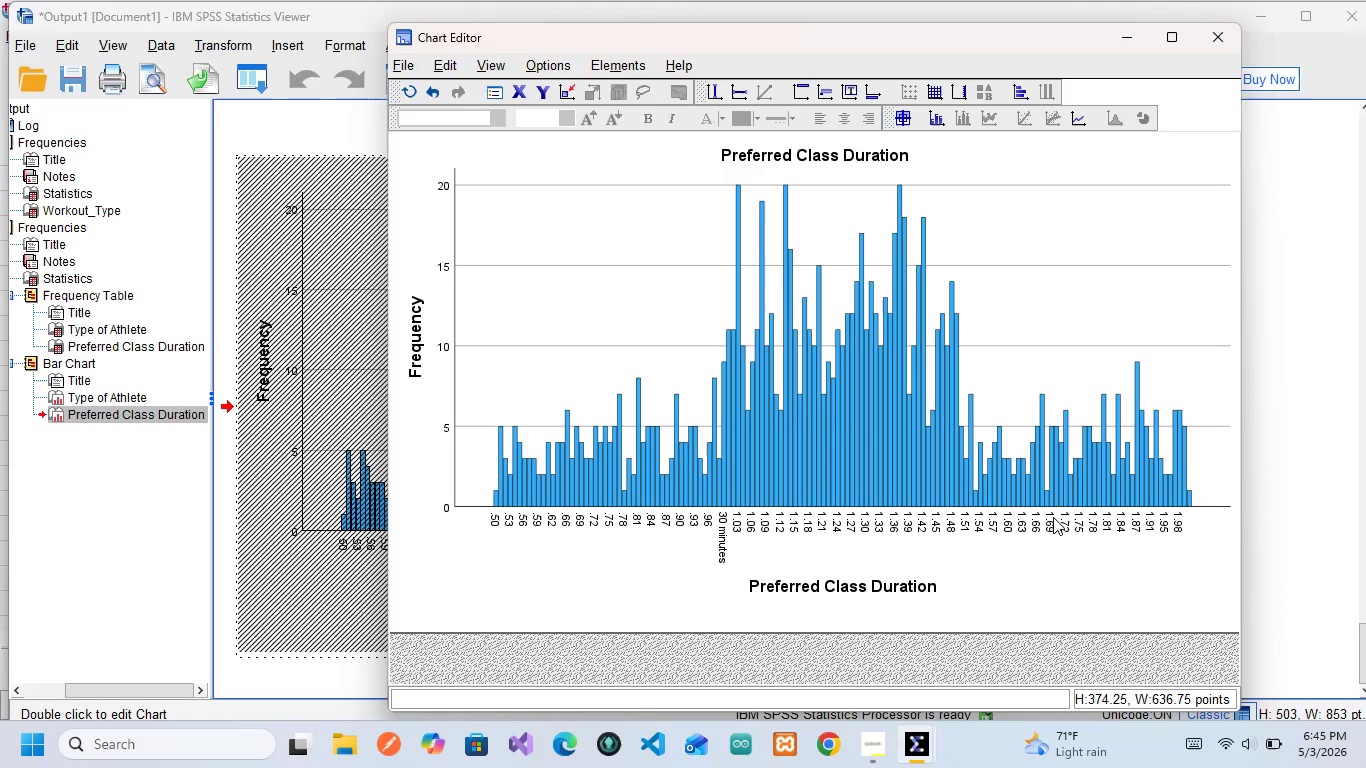 
wait(25.03)
 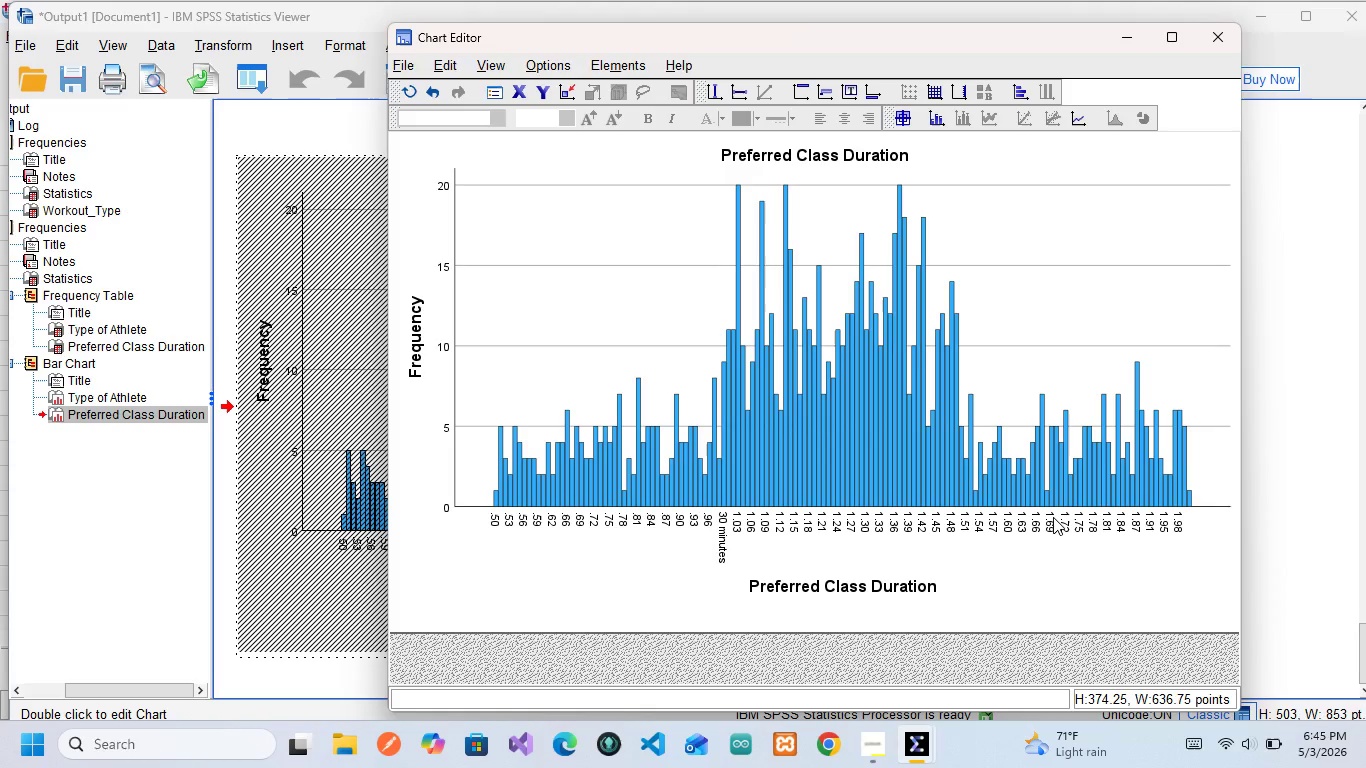 
left_click([1227, 42])
 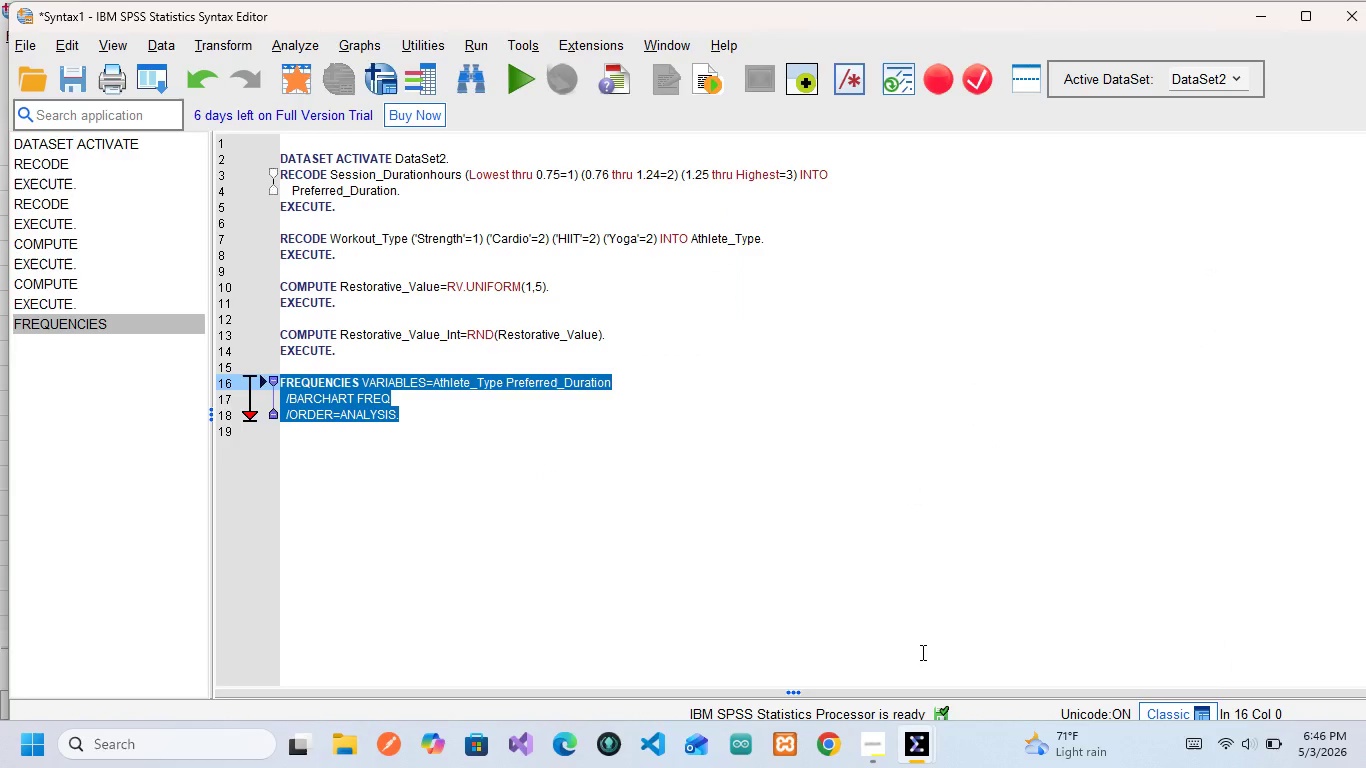 
mouse_move([899, 743])
 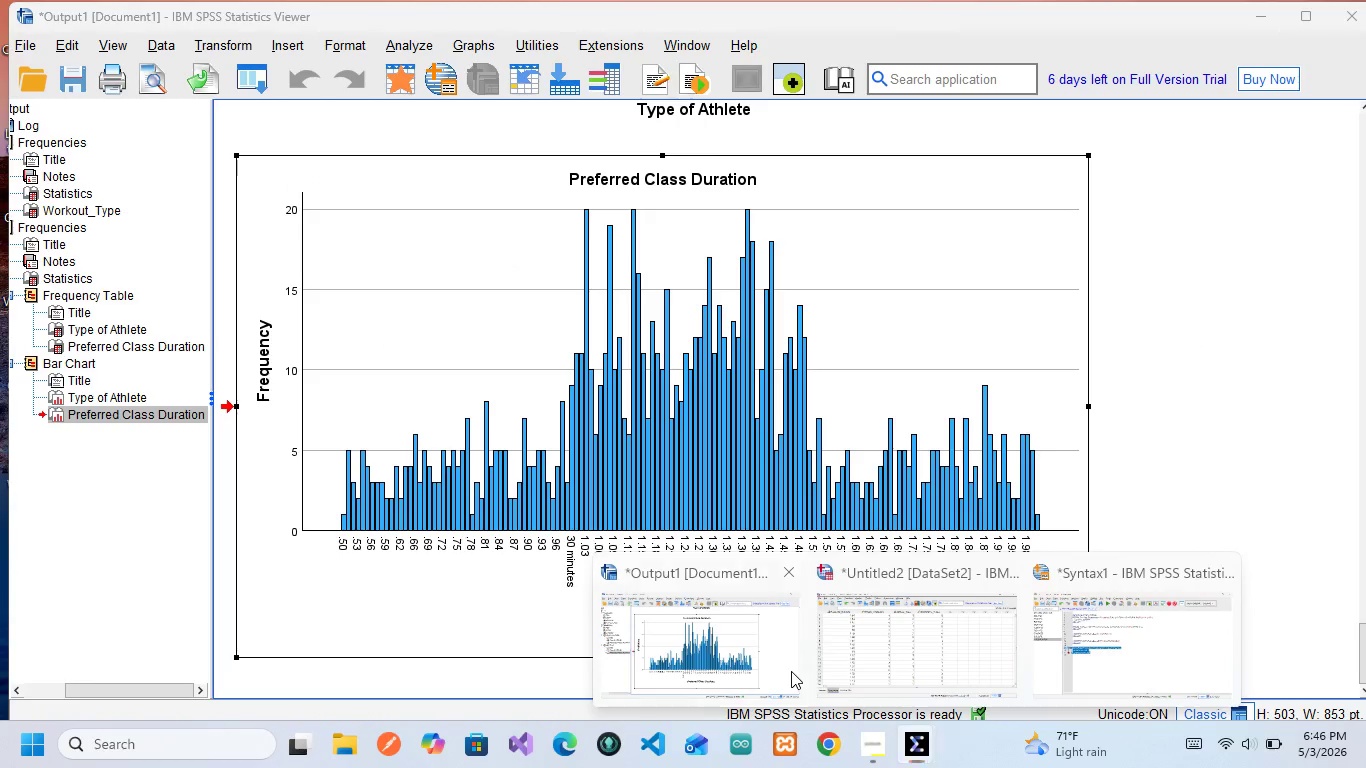 
left_click([791, 671])
 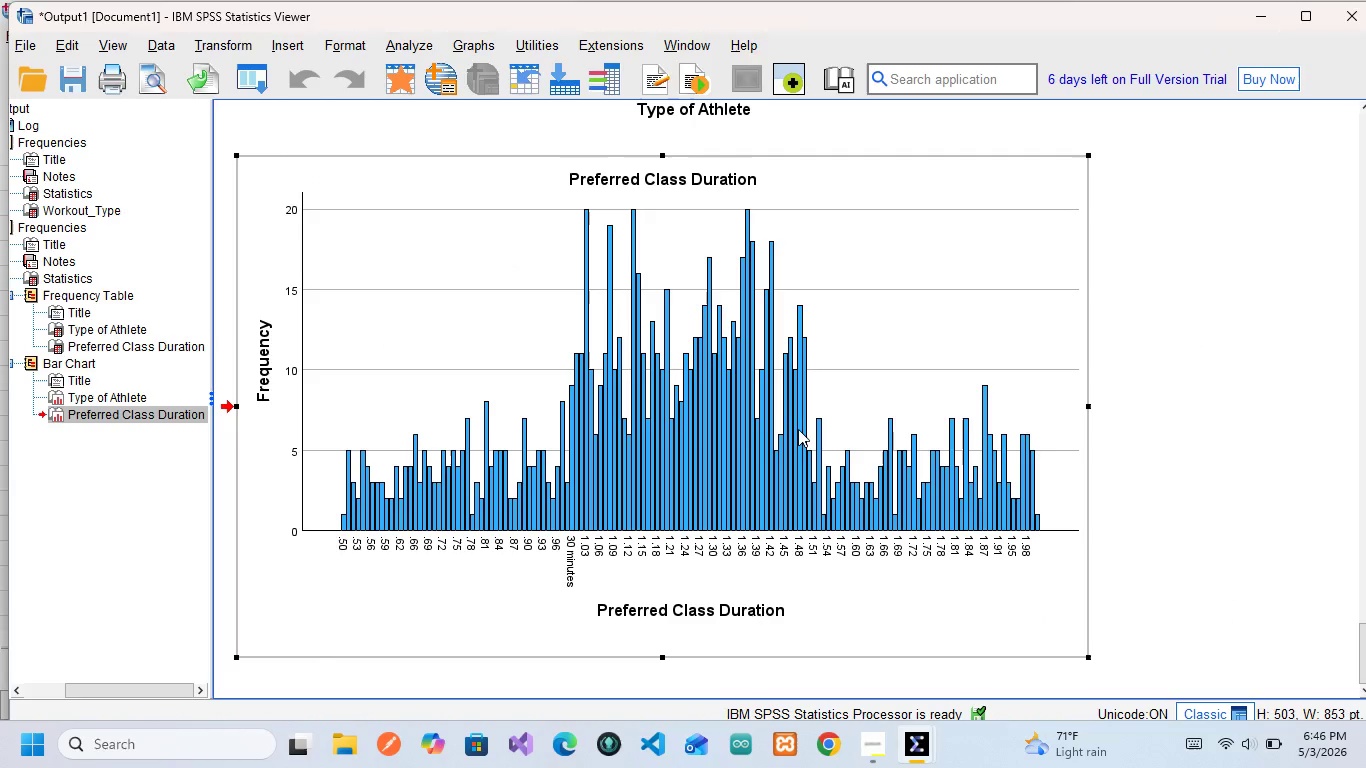 
scroll: coordinate [798, 429], scroll_direction: down, amount: 5.0
 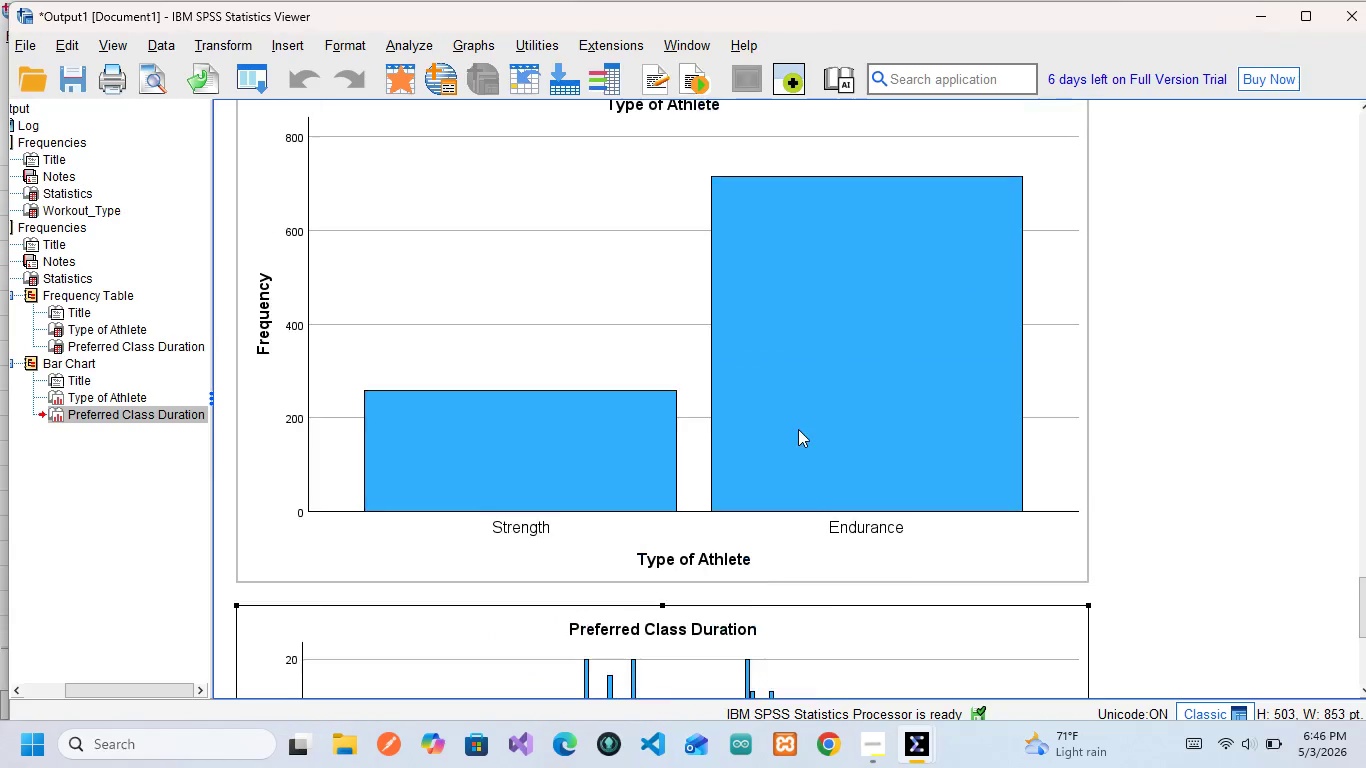 
scroll: coordinate [798, 429], scroll_direction: up, amount: 25.0
 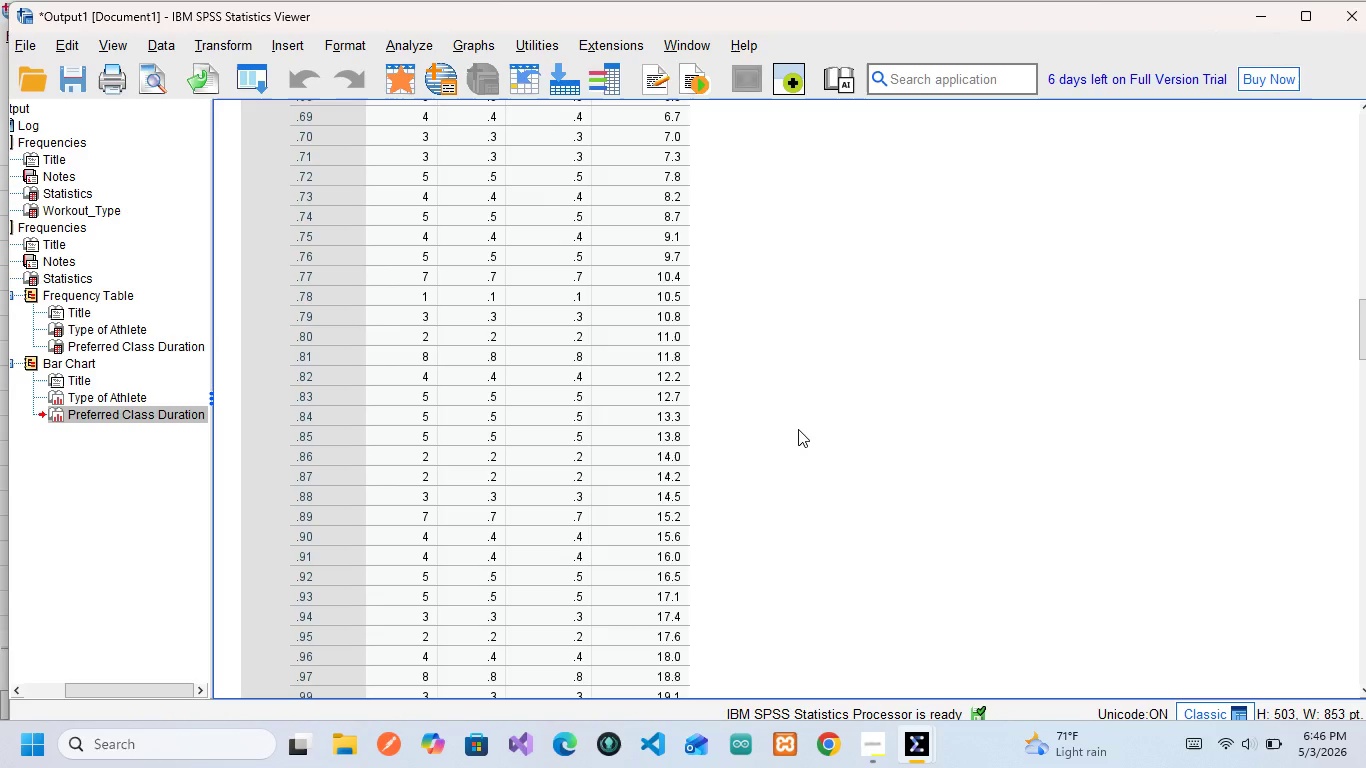 
key(Control+ControlLeft)
 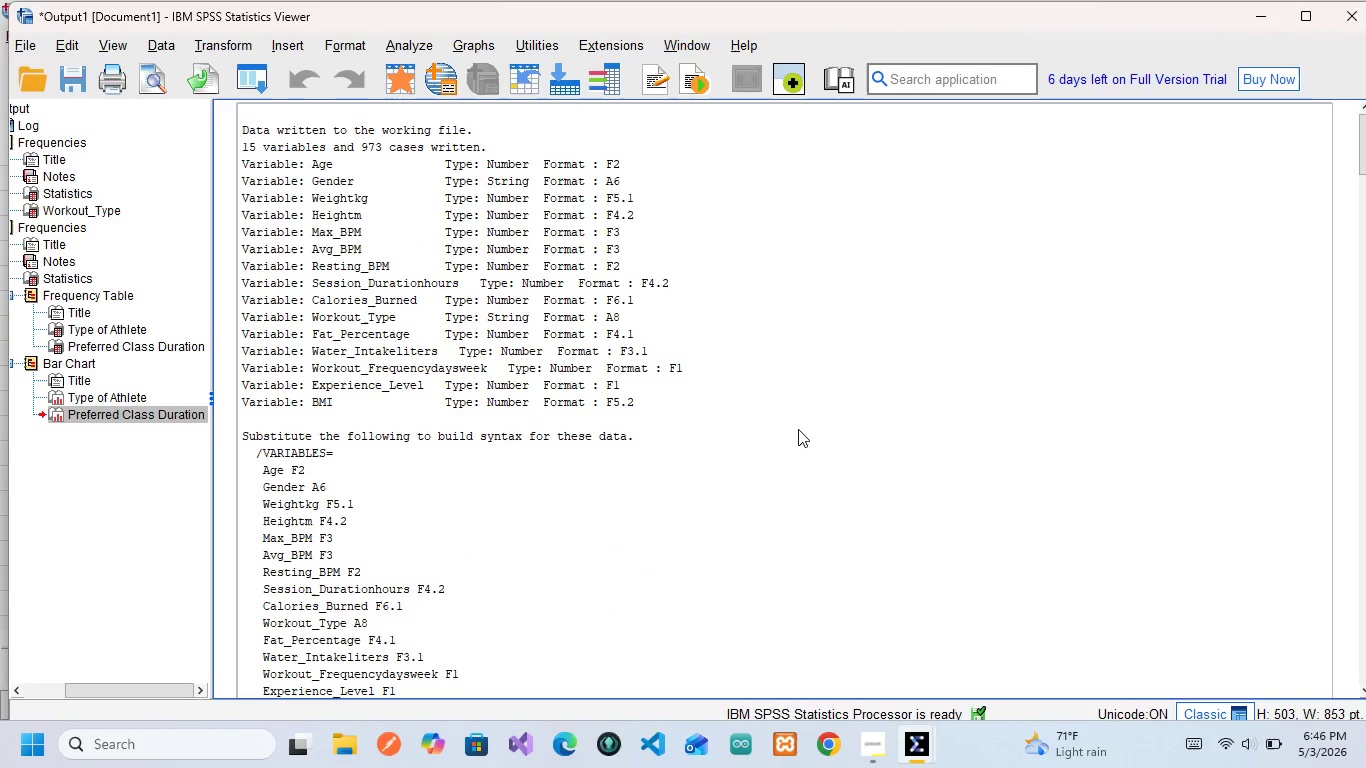 
scroll: coordinate [798, 429], scroll_direction: up, amount: 95.0
 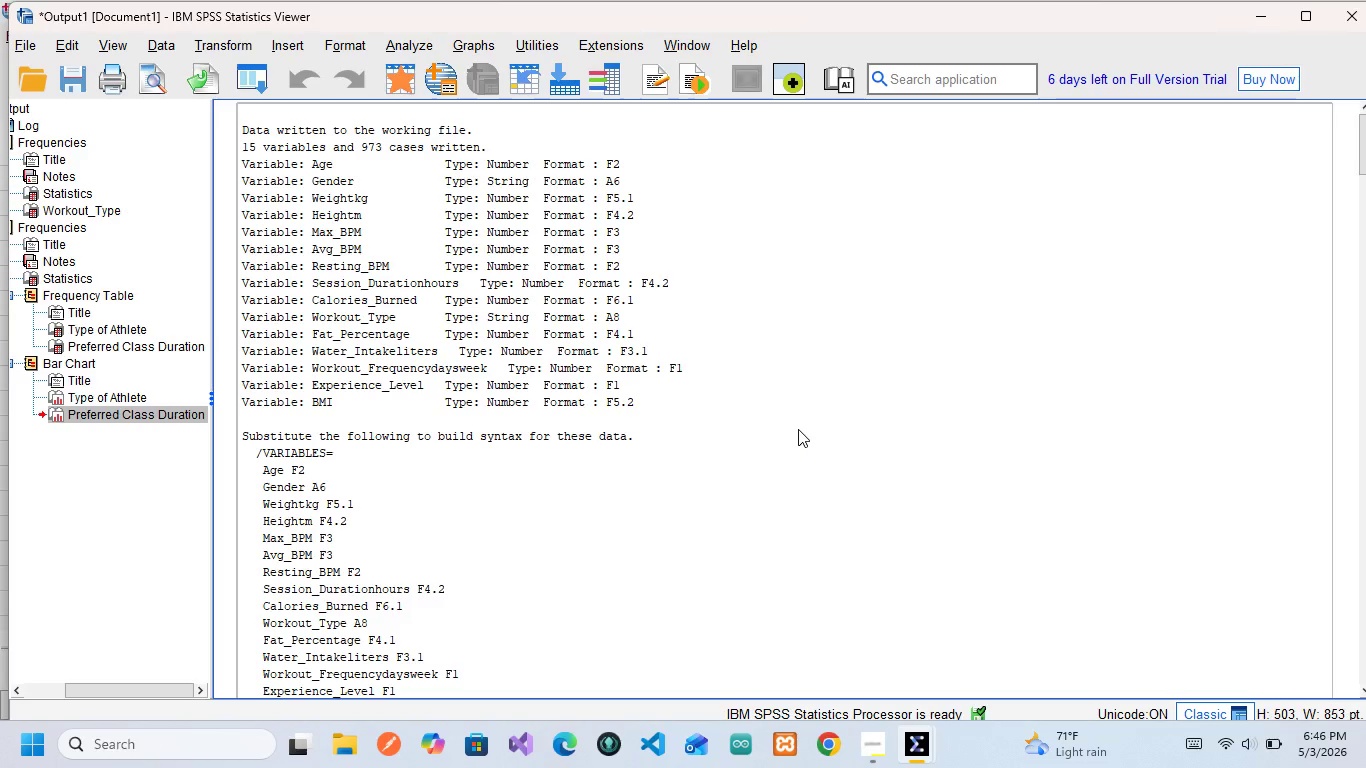 
scroll: coordinate [798, 429], scroll_direction: down, amount: 7.0
 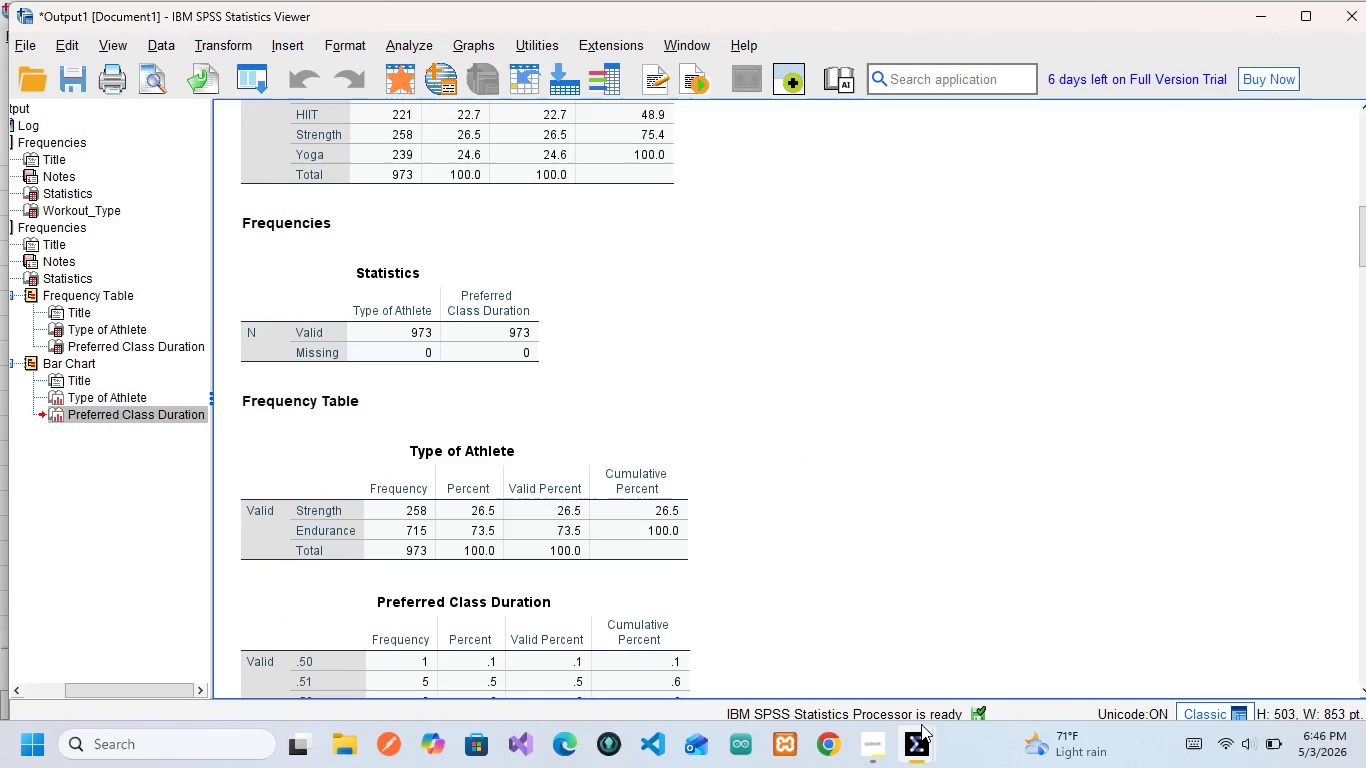 
mouse_move([899, 720])
 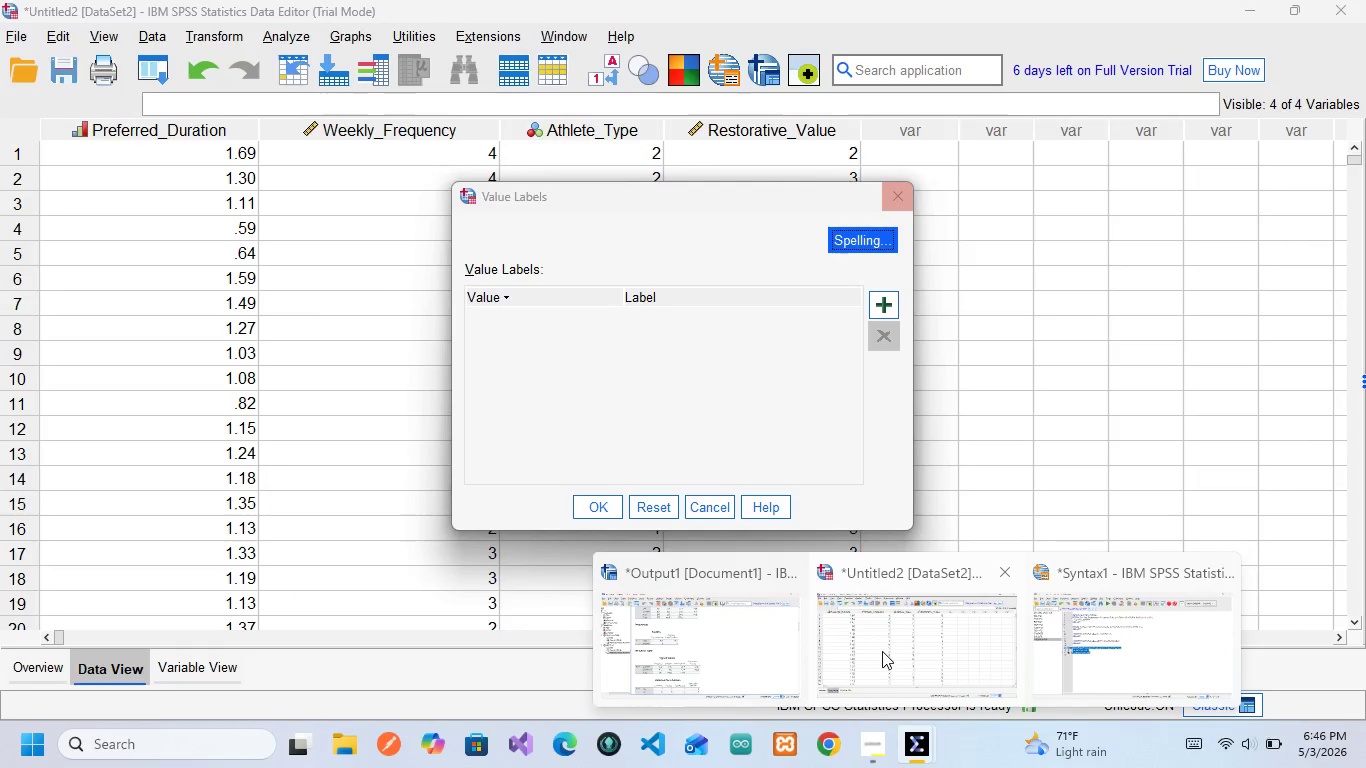 
left_click([882, 651])
 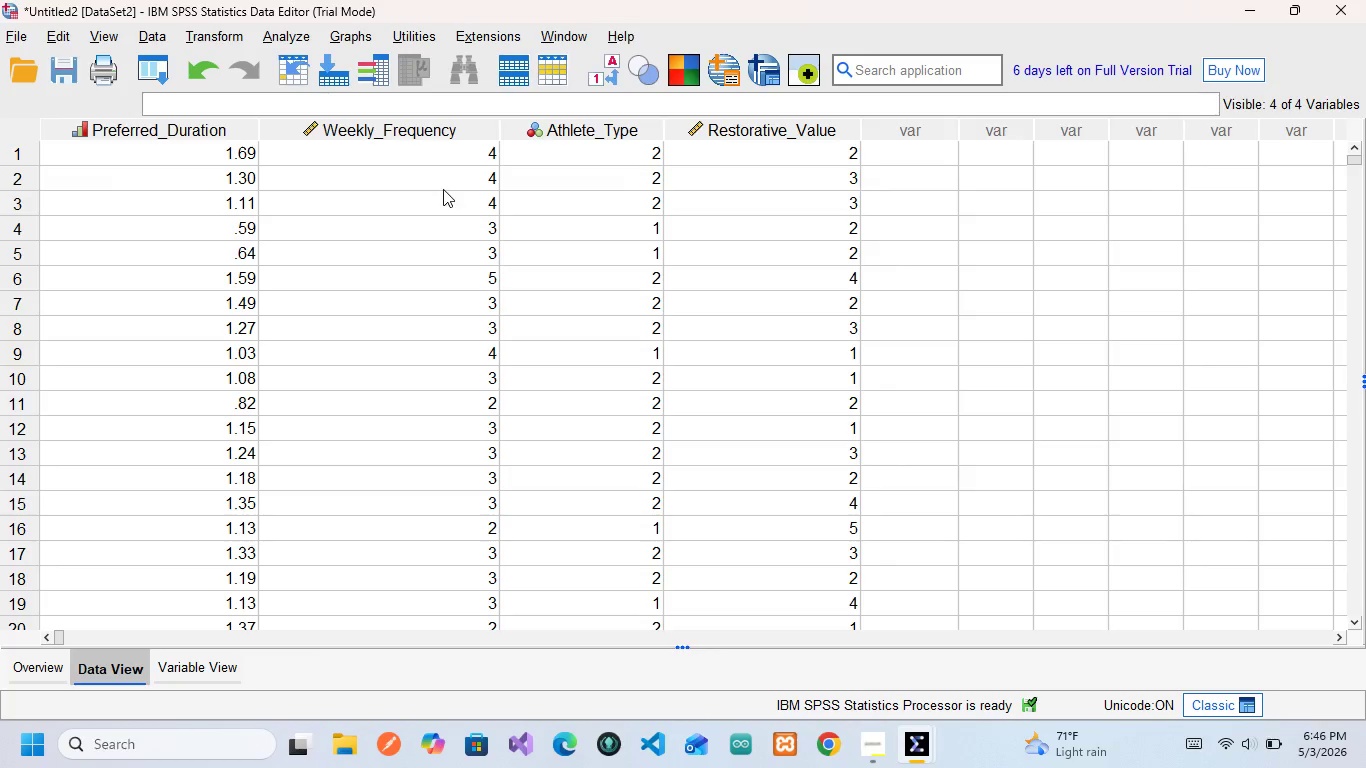 
wait(26.69)
 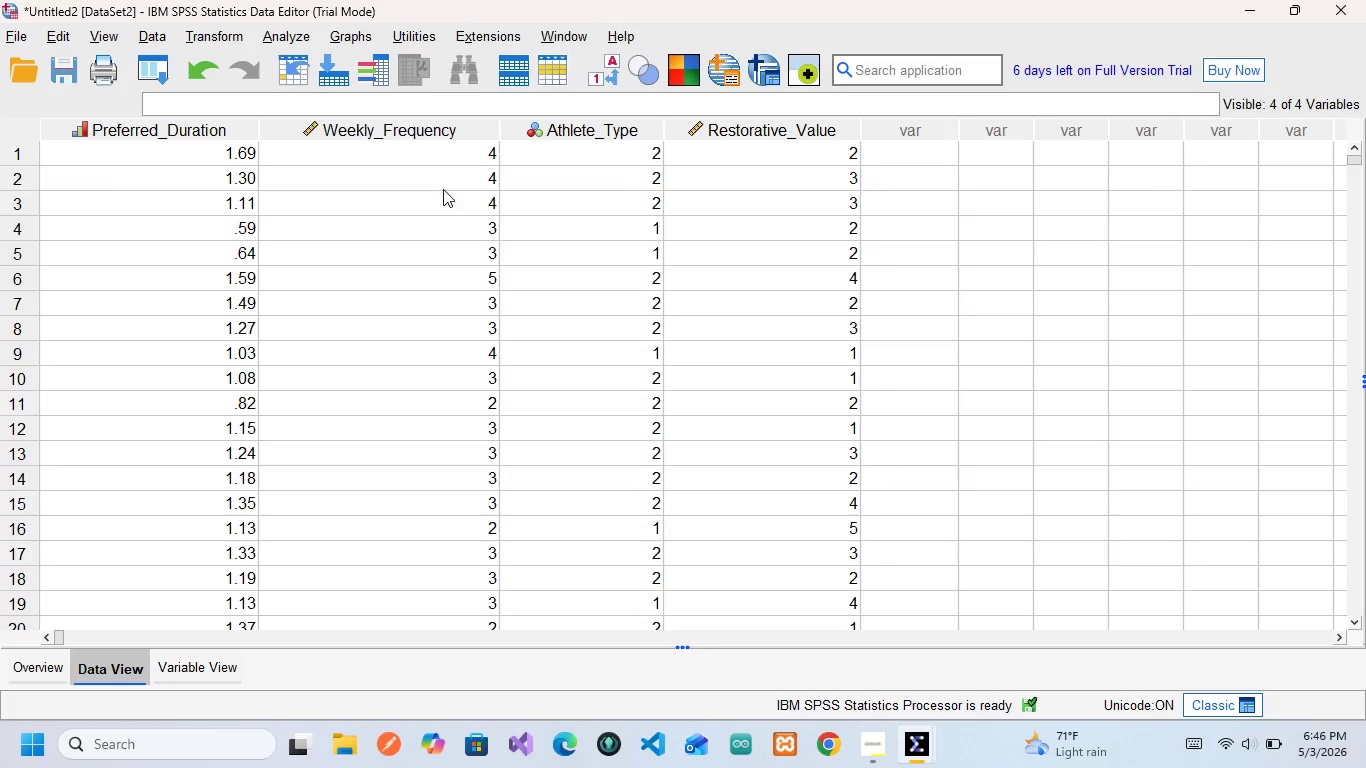 
left_click([287, 35])
 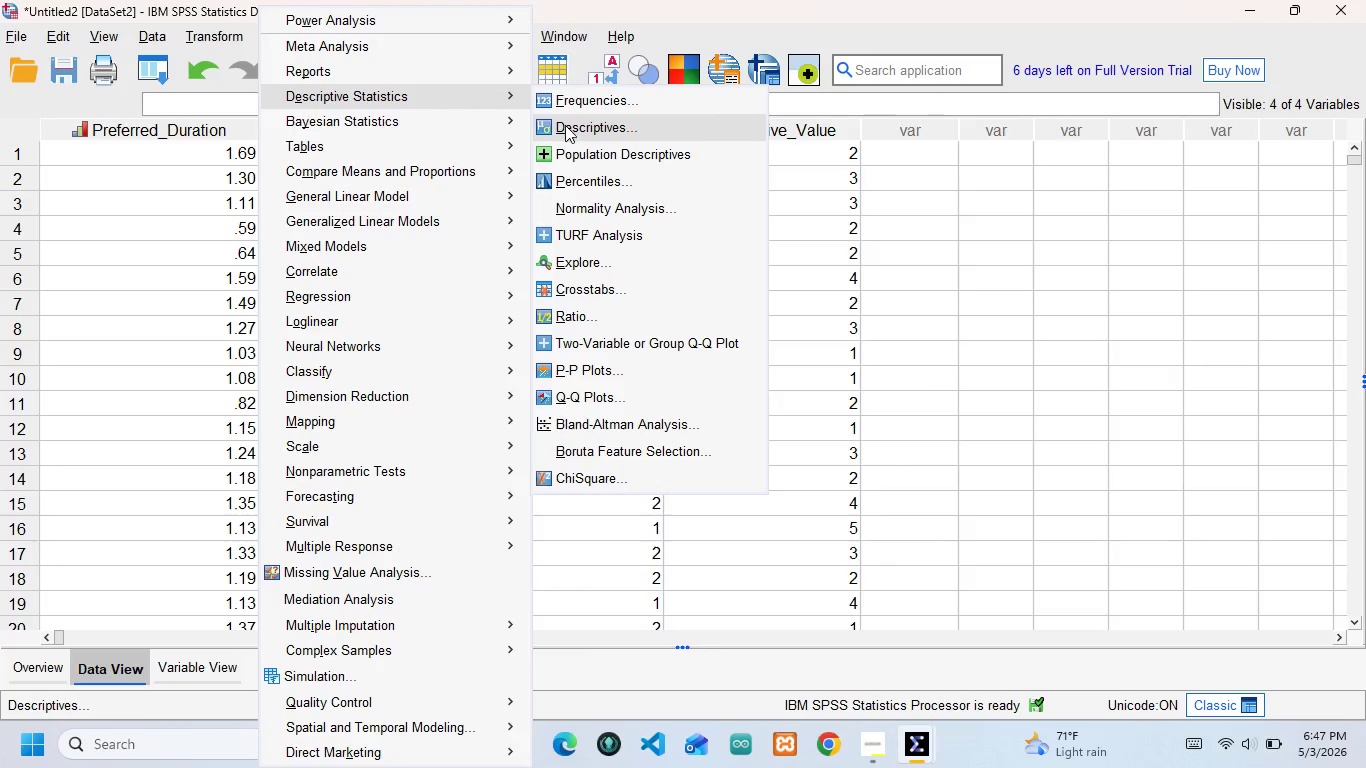 
wait(9.12)
 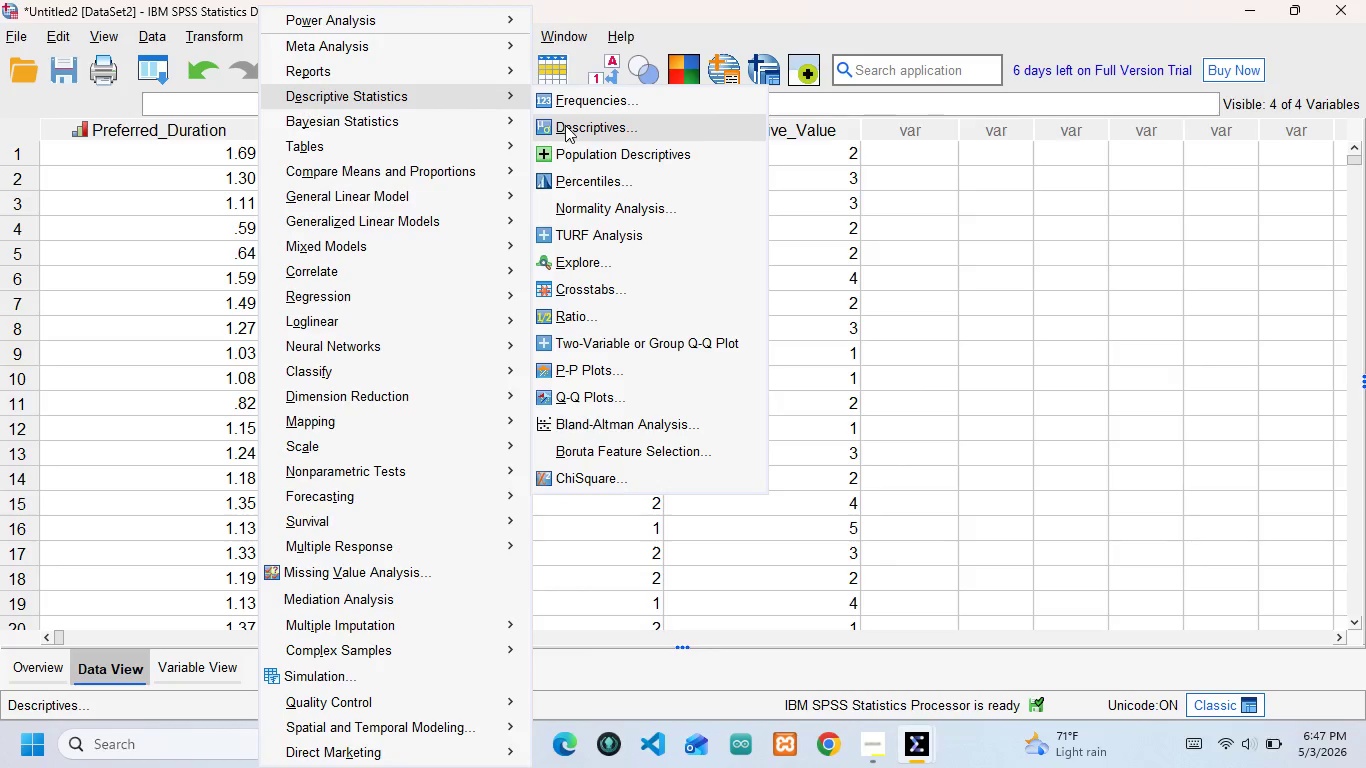 
left_click([581, 289])
 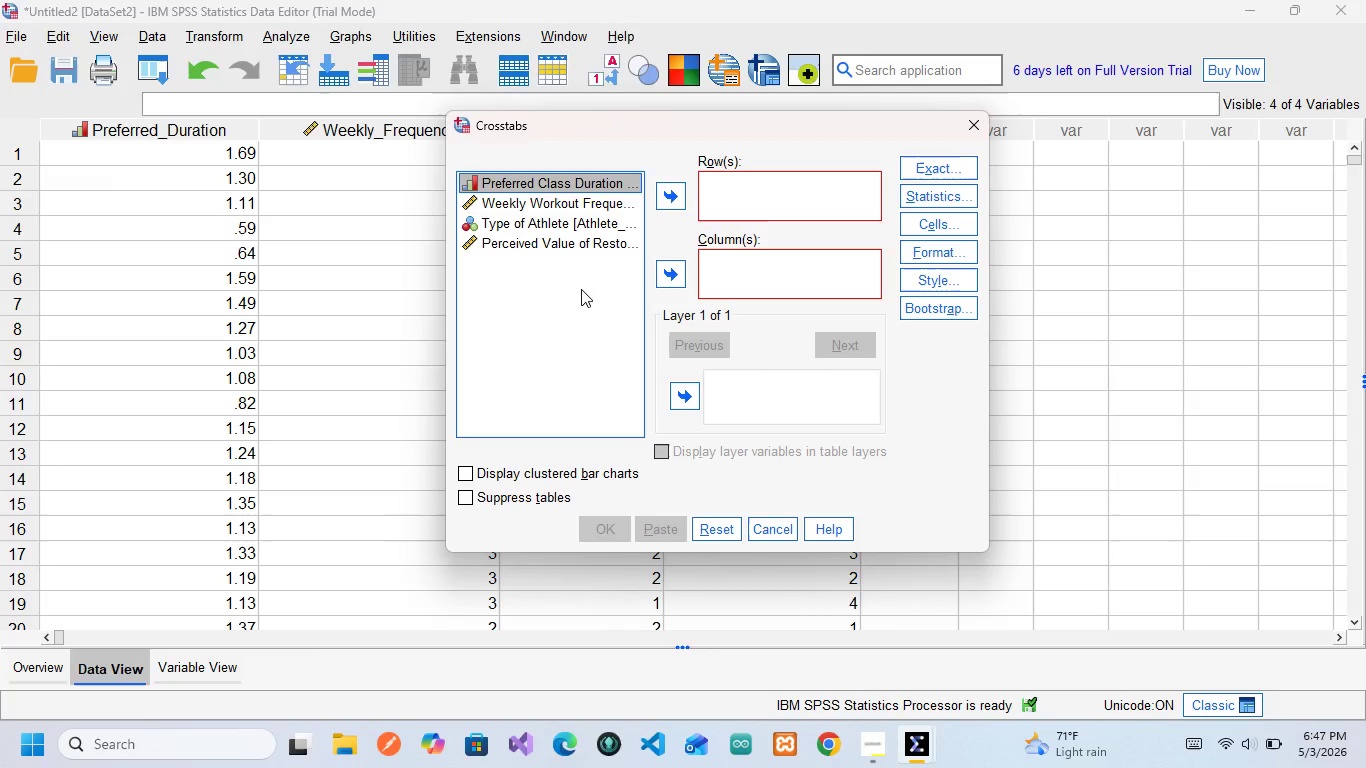 
wait(9.31)
 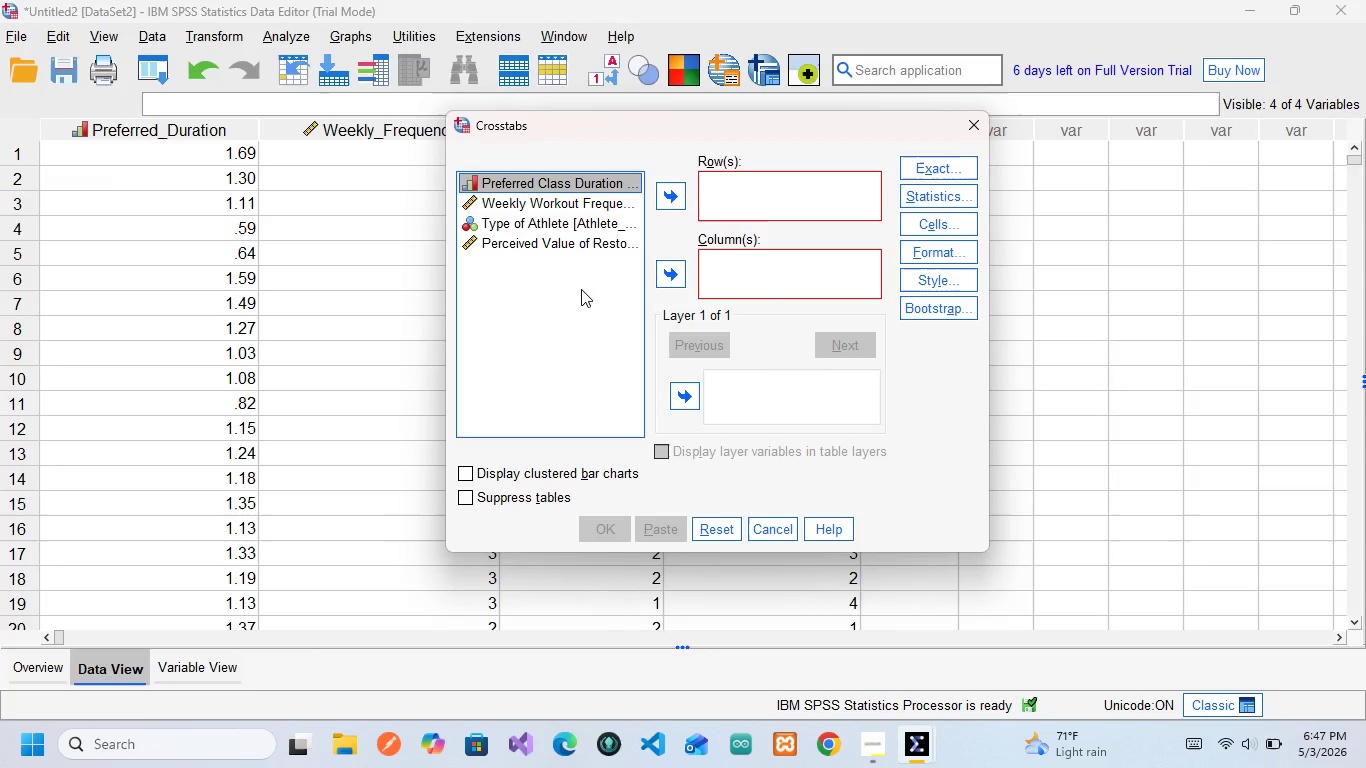 
left_click([539, 229])
 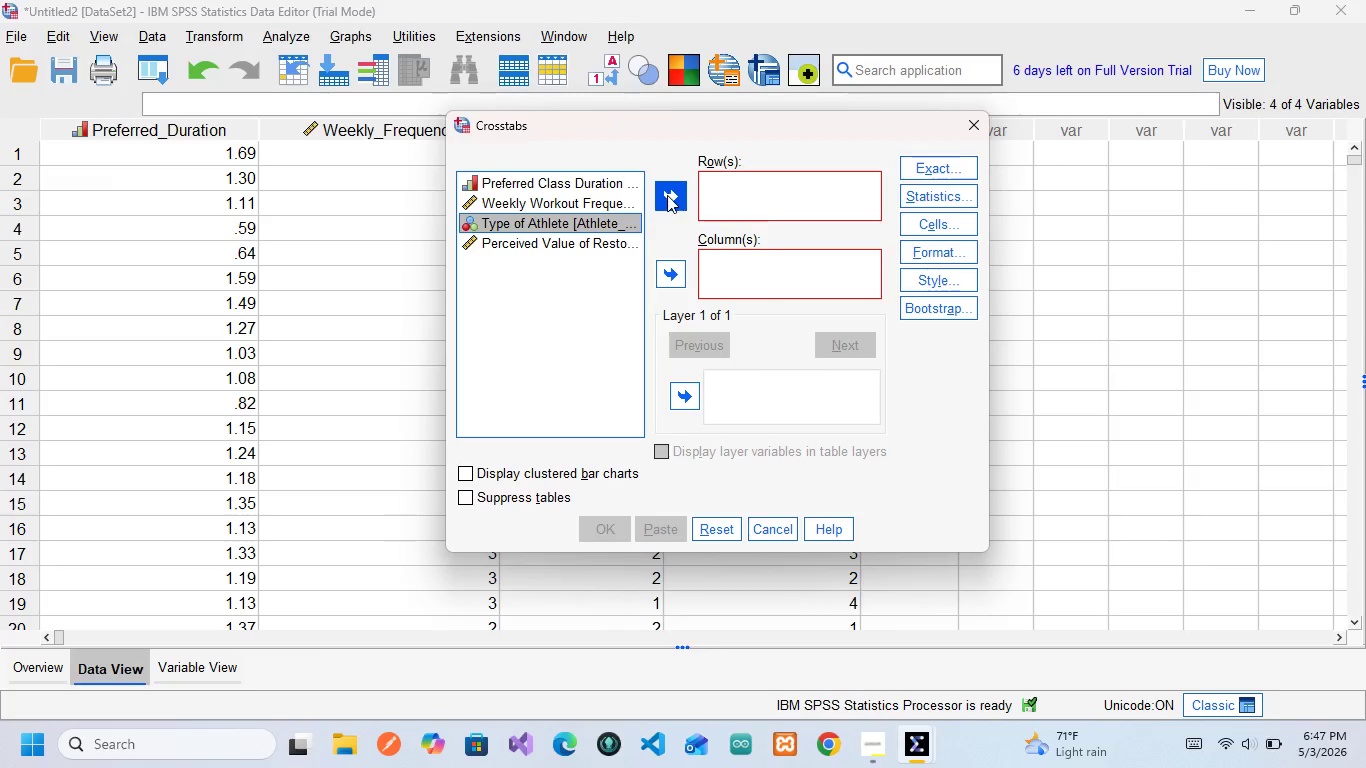 
left_click([667, 195])
 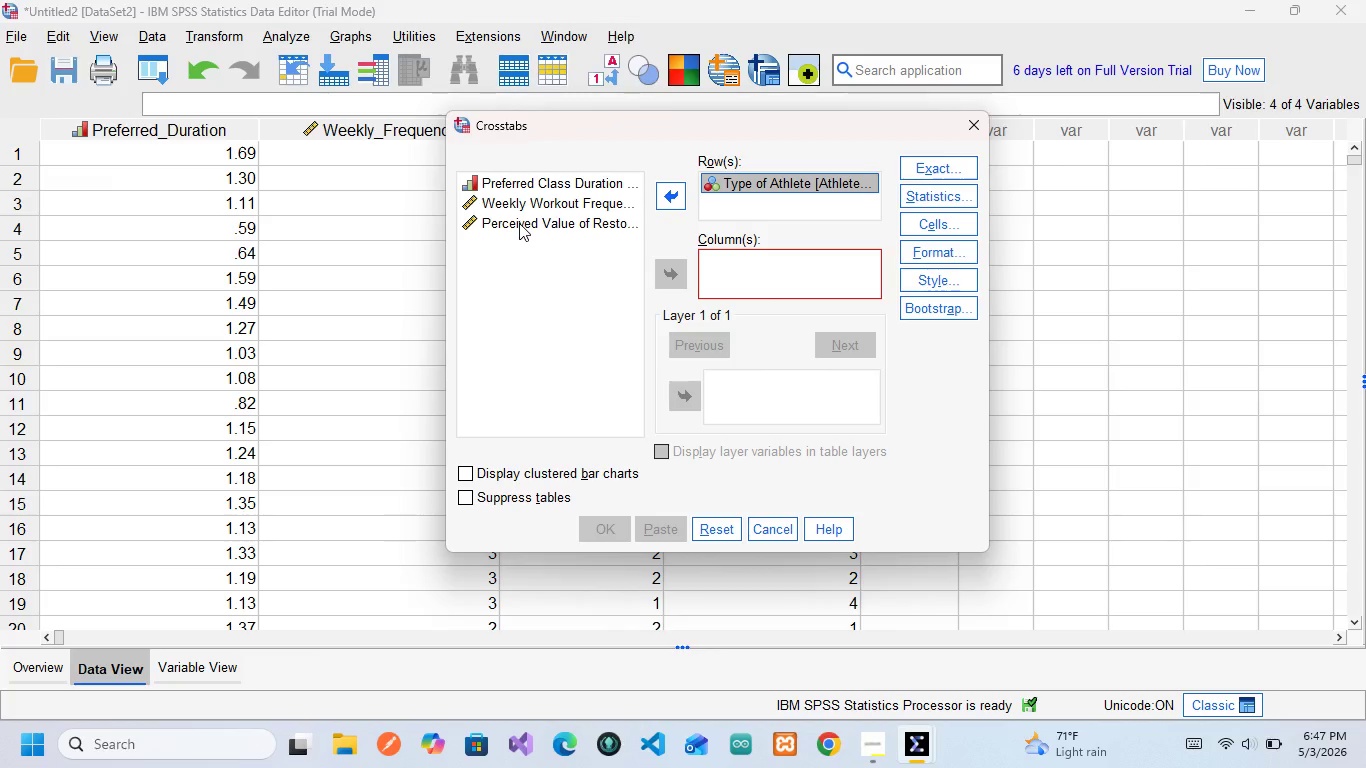 
wait(6.22)
 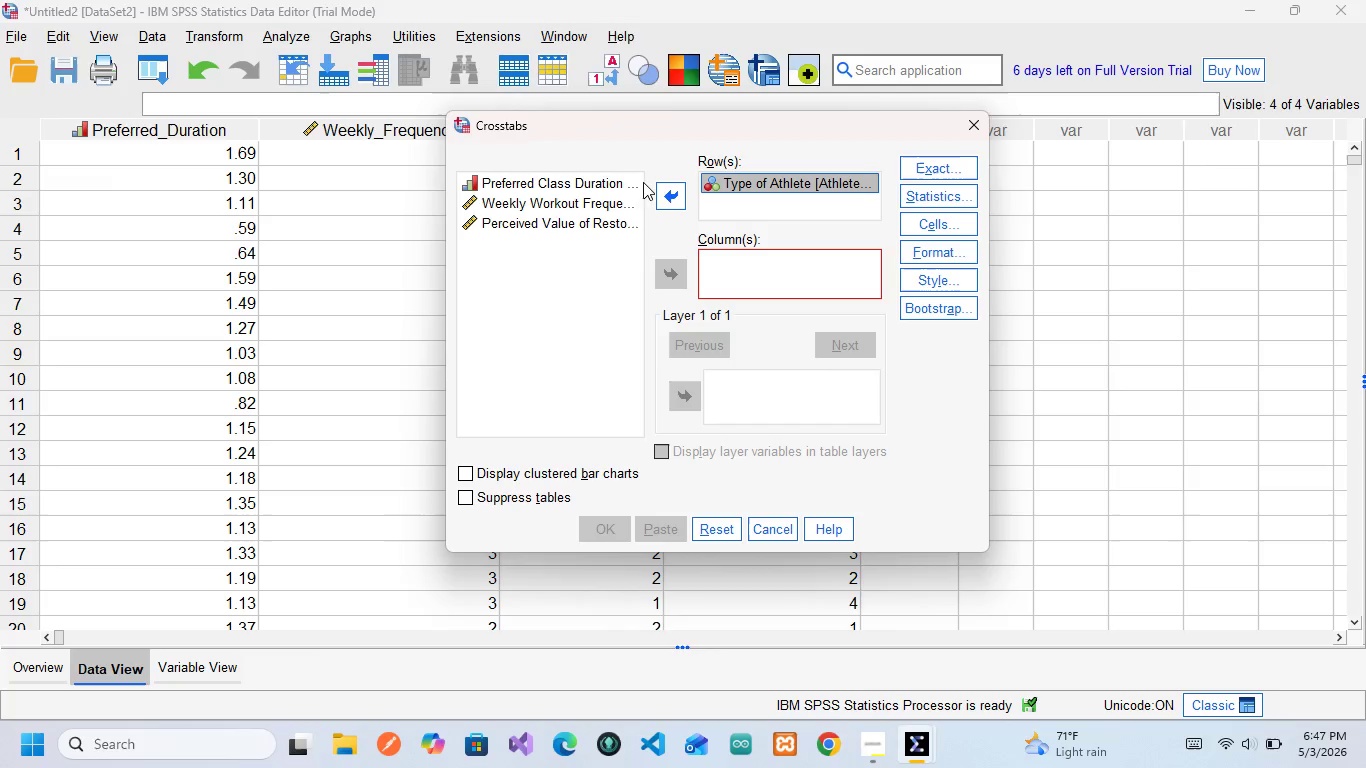 
left_click([511, 189])
 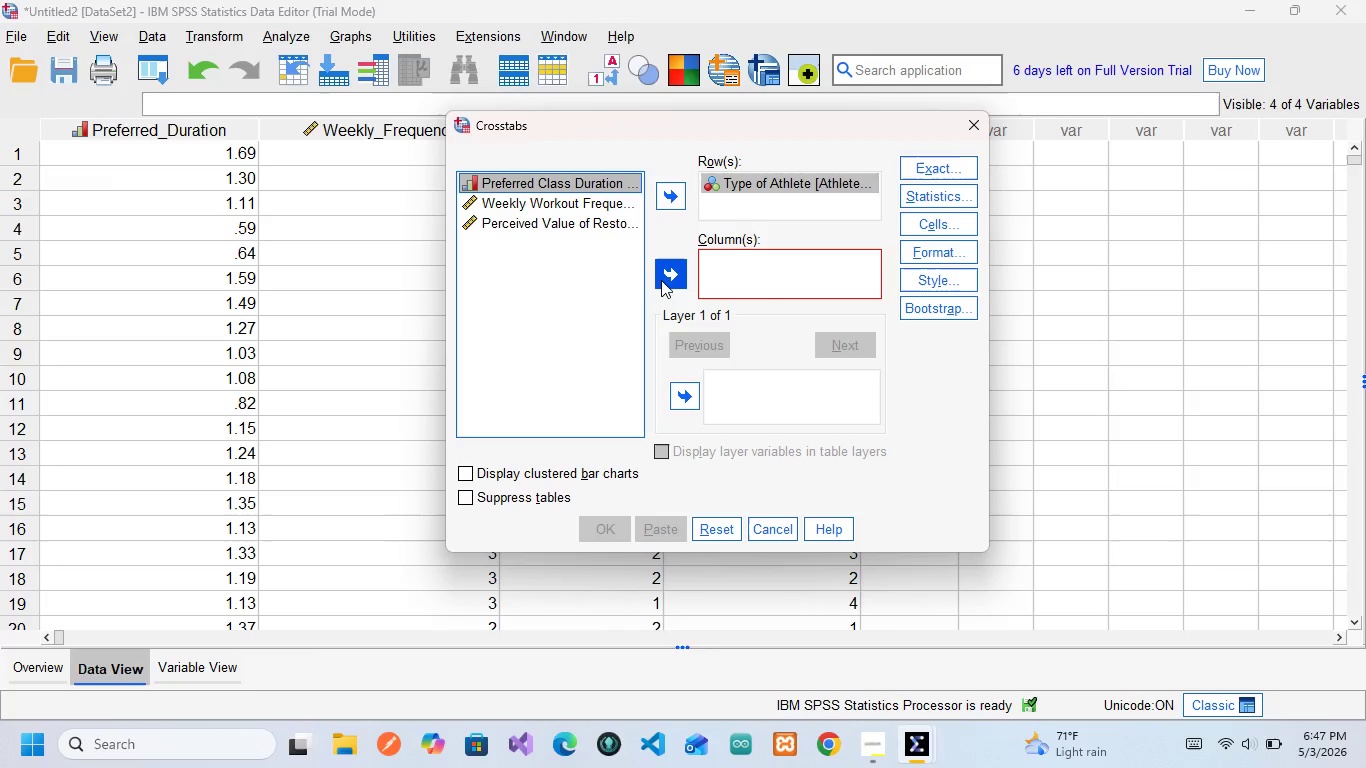 
left_click([661, 280])
 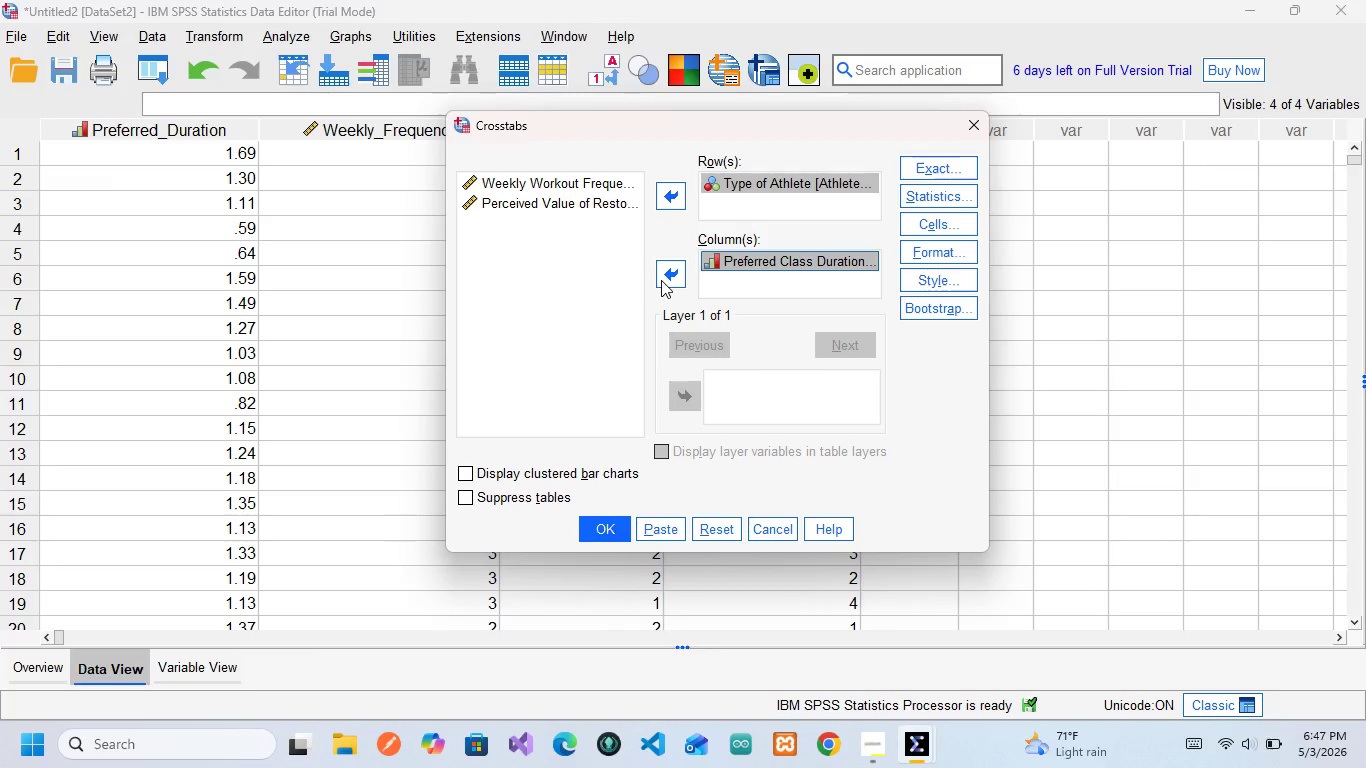 
wait(9.8)
 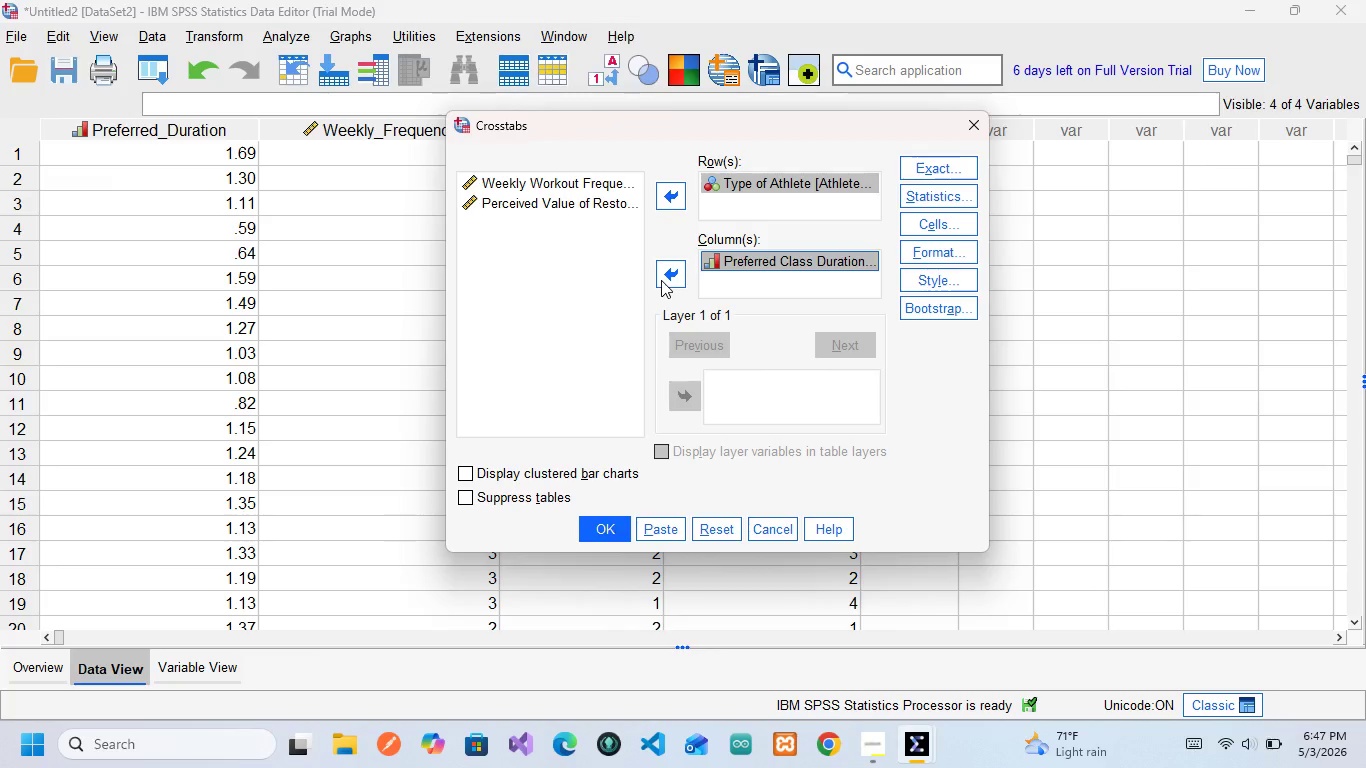 
left_click([914, 190])
 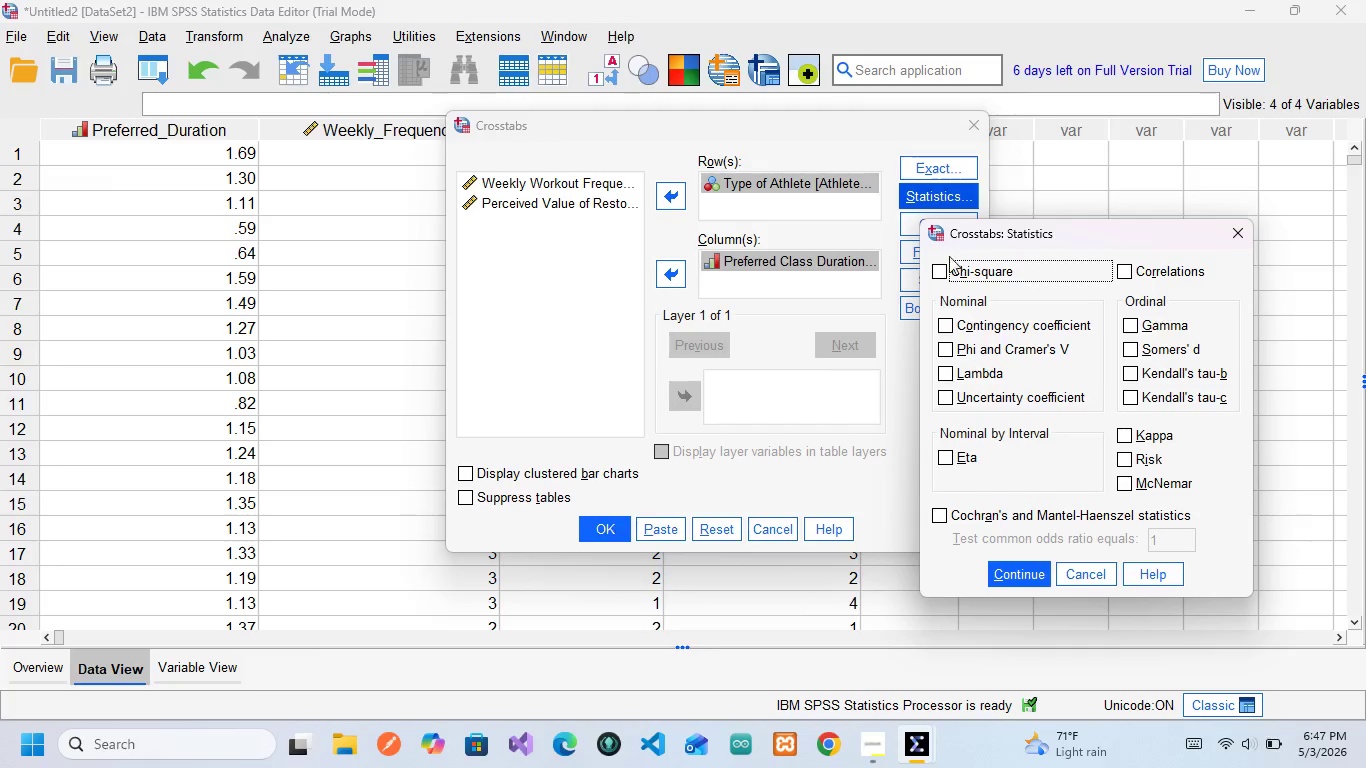 
left_click([940, 268])
 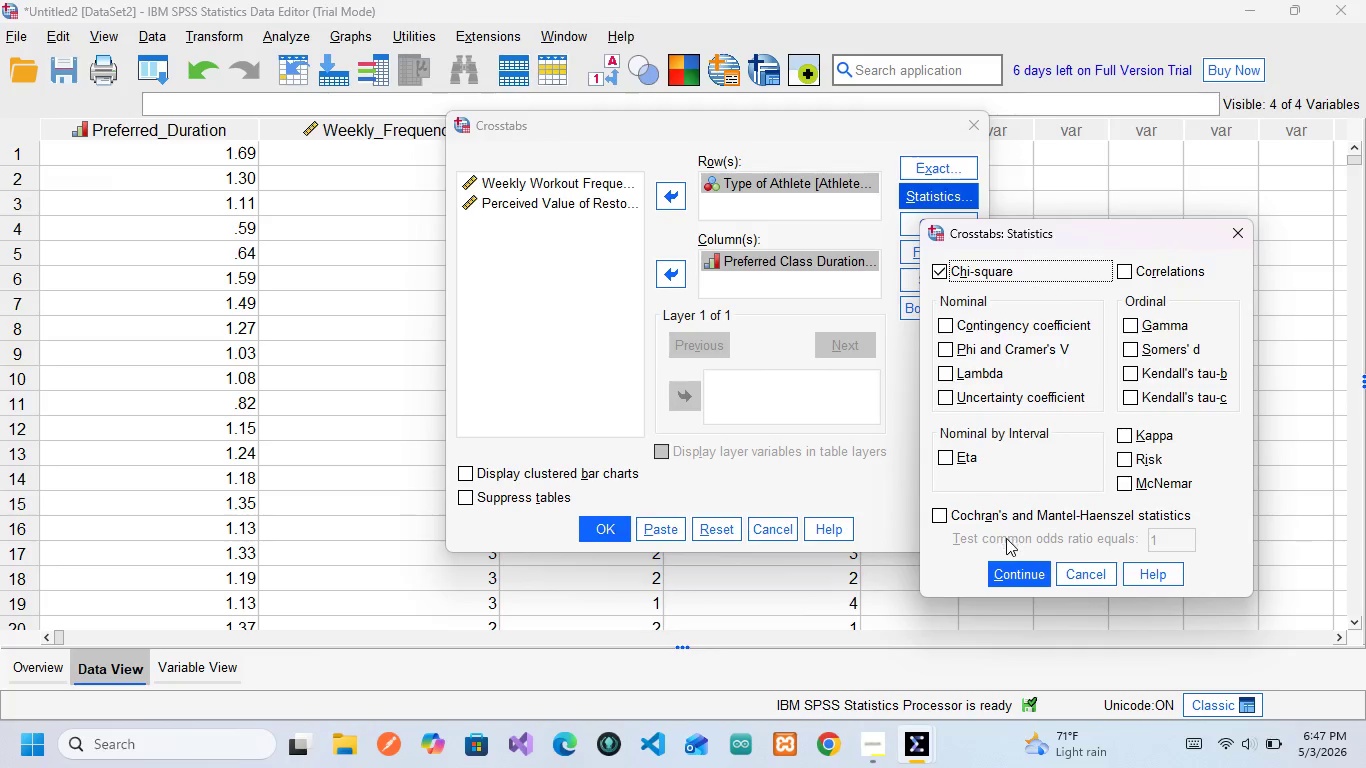 
wait(5.62)
 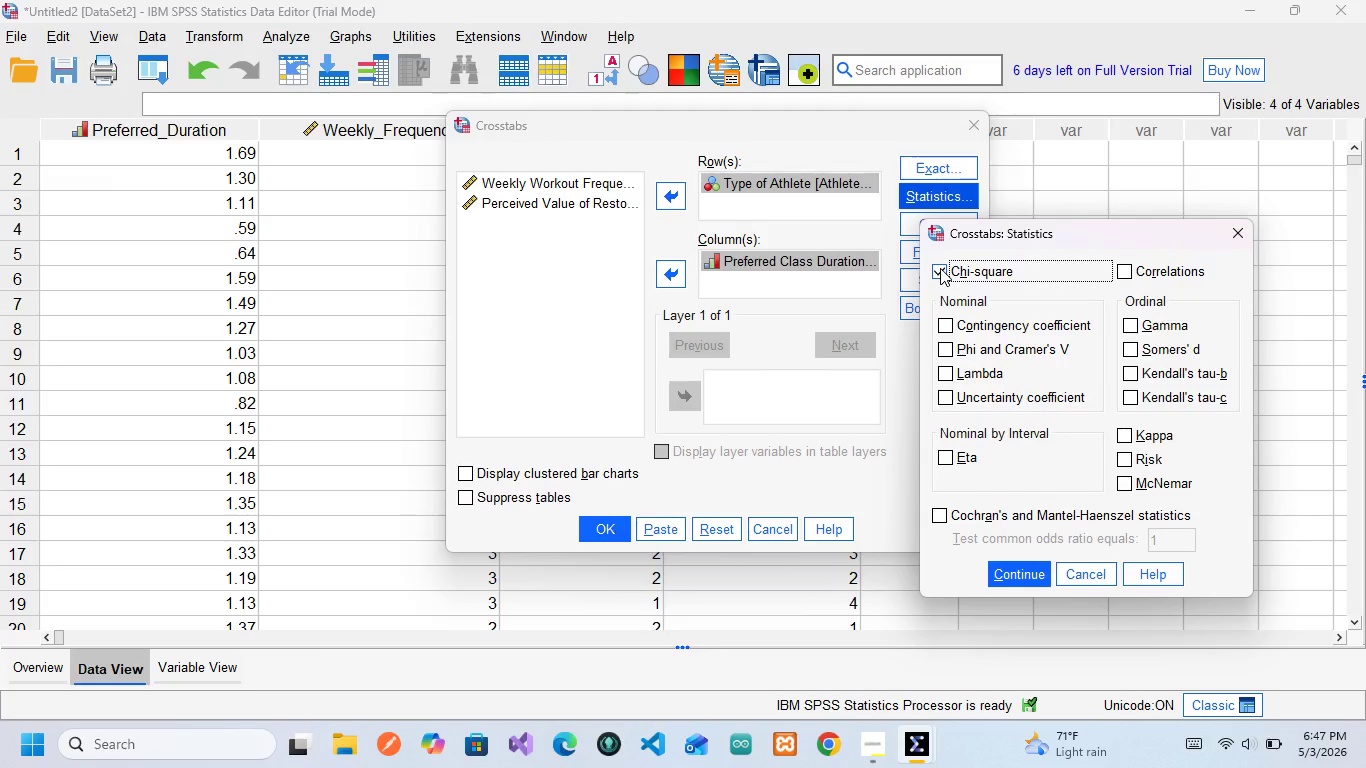 
left_click([1016, 576])
 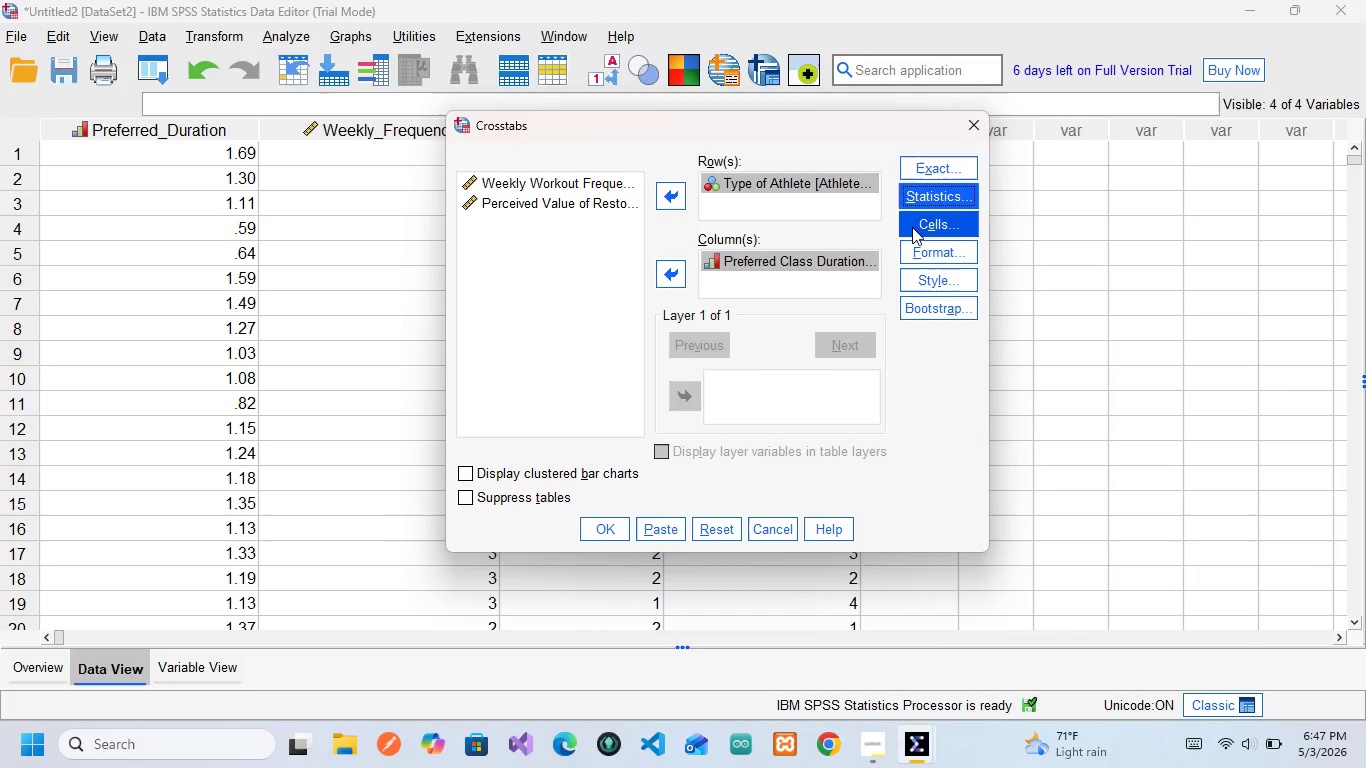 
left_click([912, 227])
 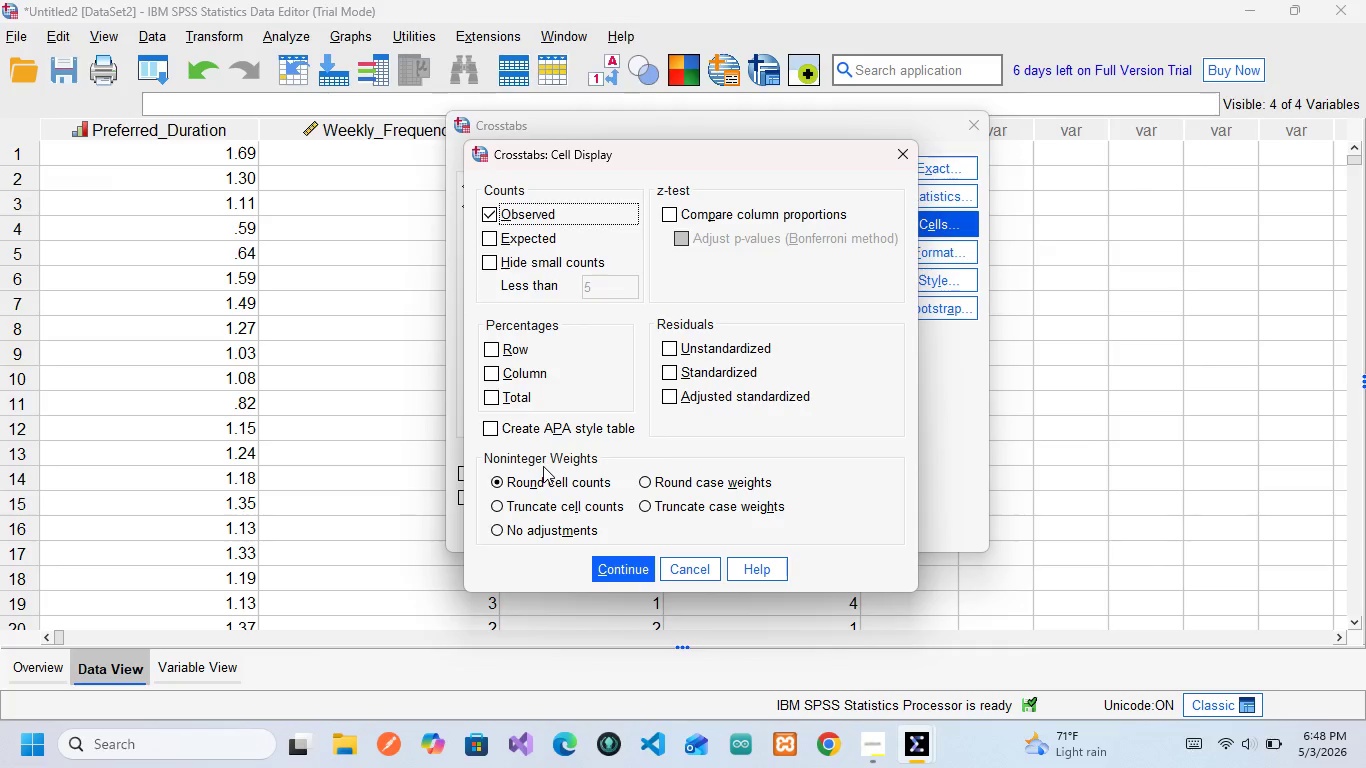 
wait(19.39)
 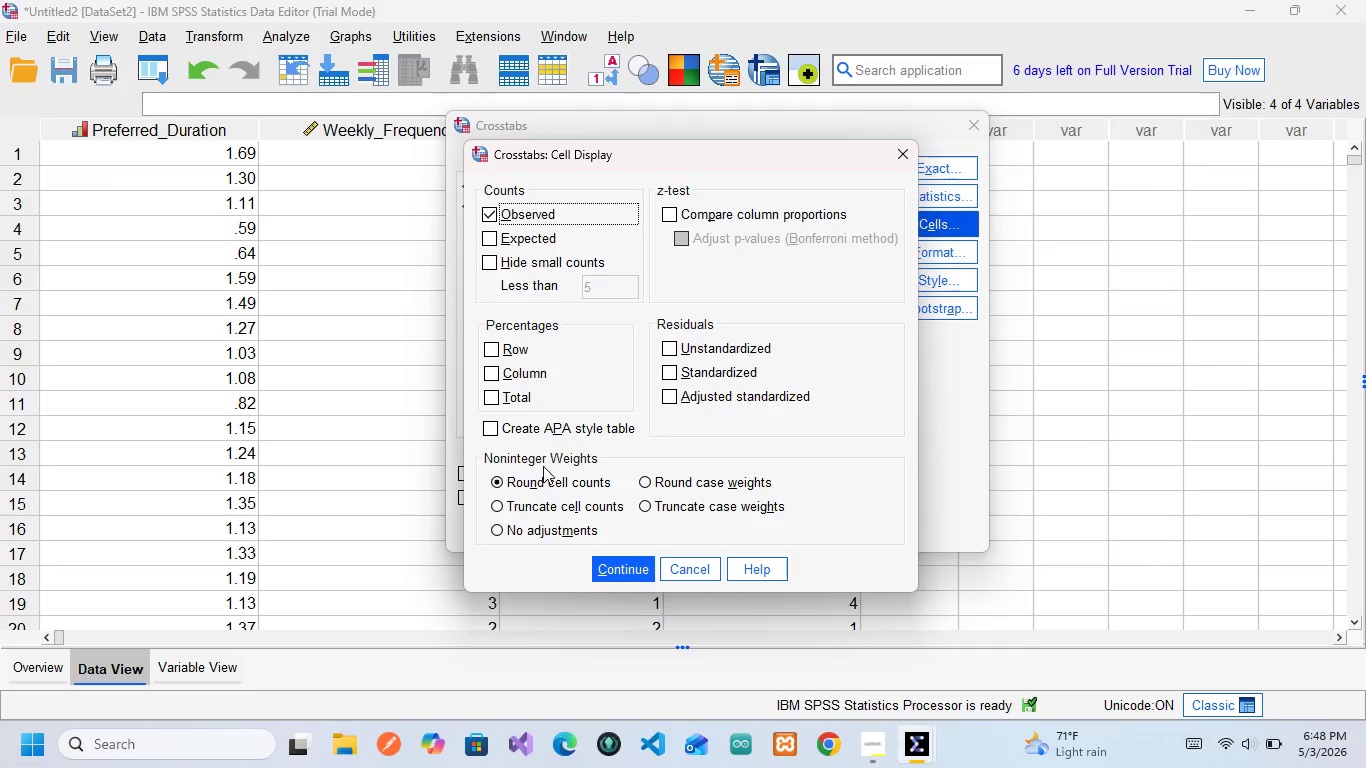 
left_click([496, 376])
 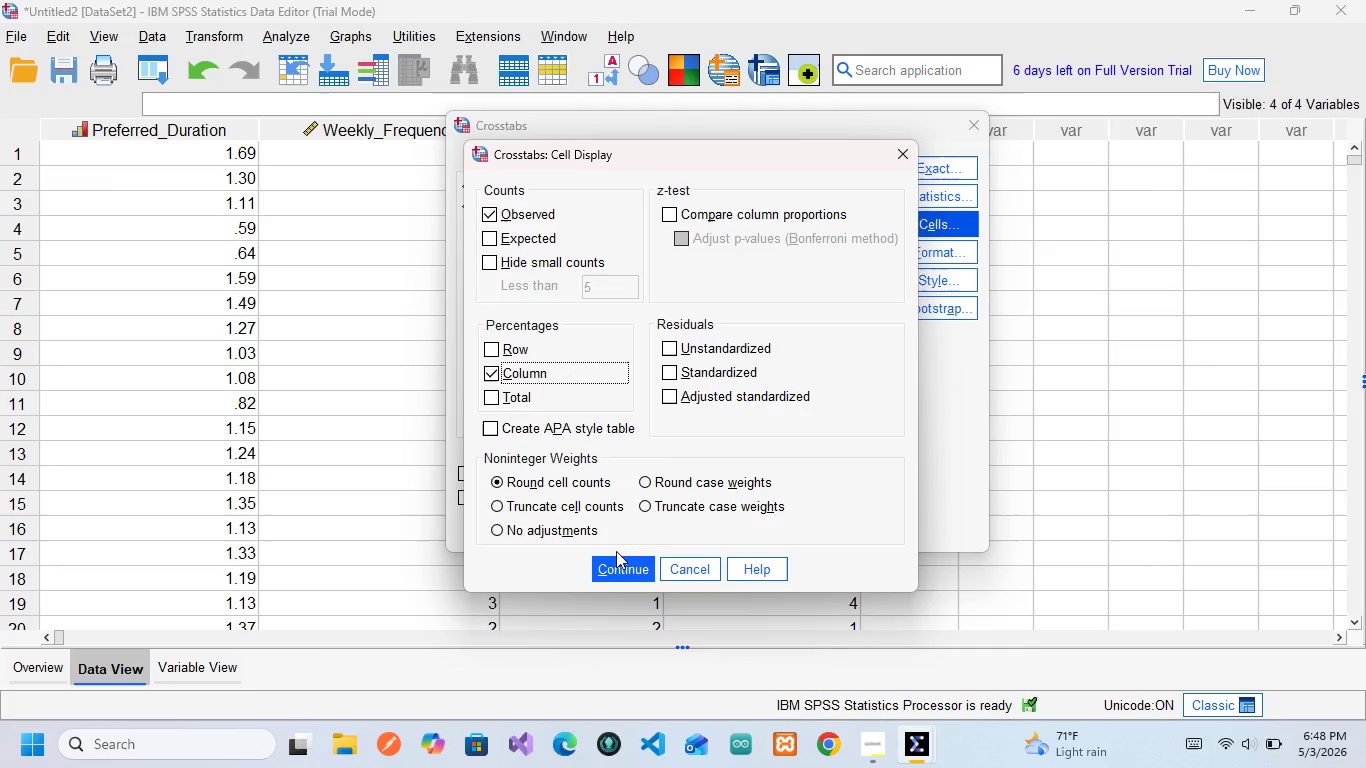 
wait(6.62)
 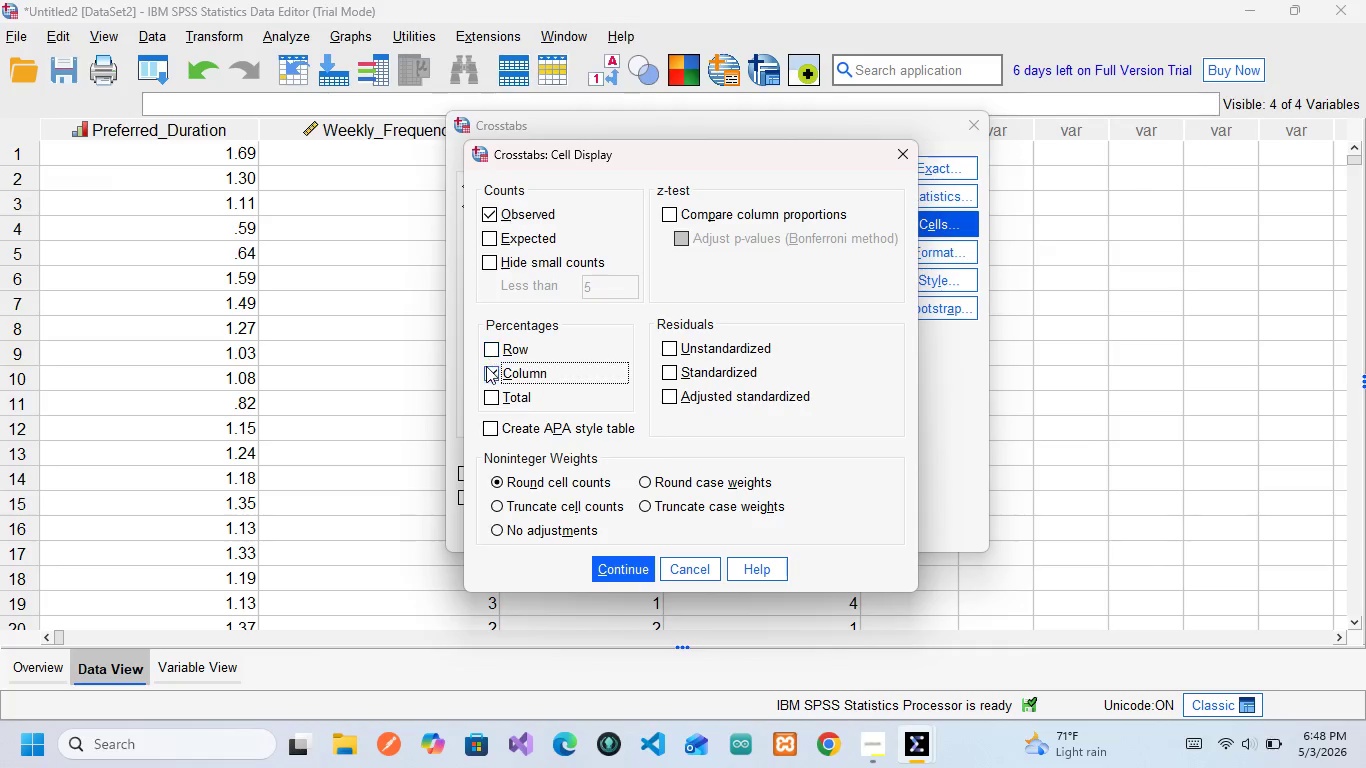 
left_click([623, 567])
 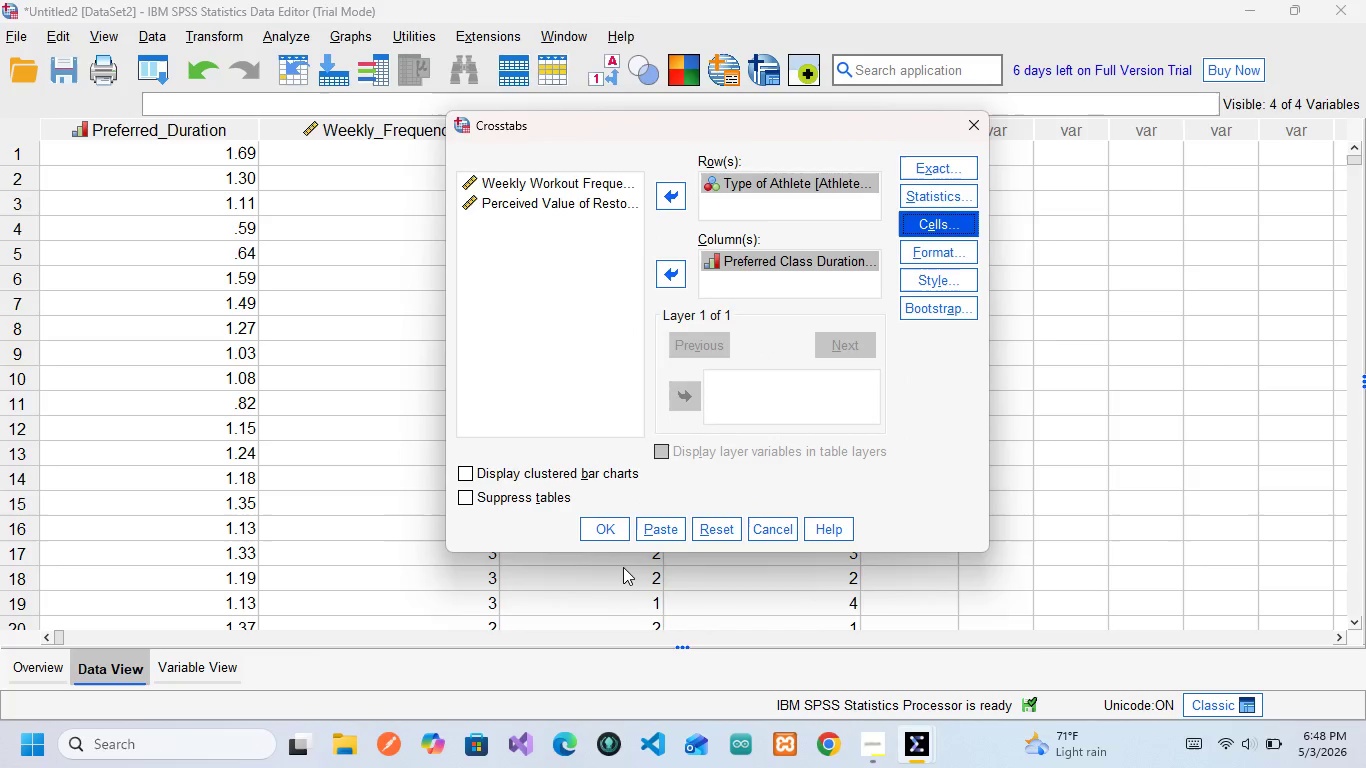 
wait(8.35)
 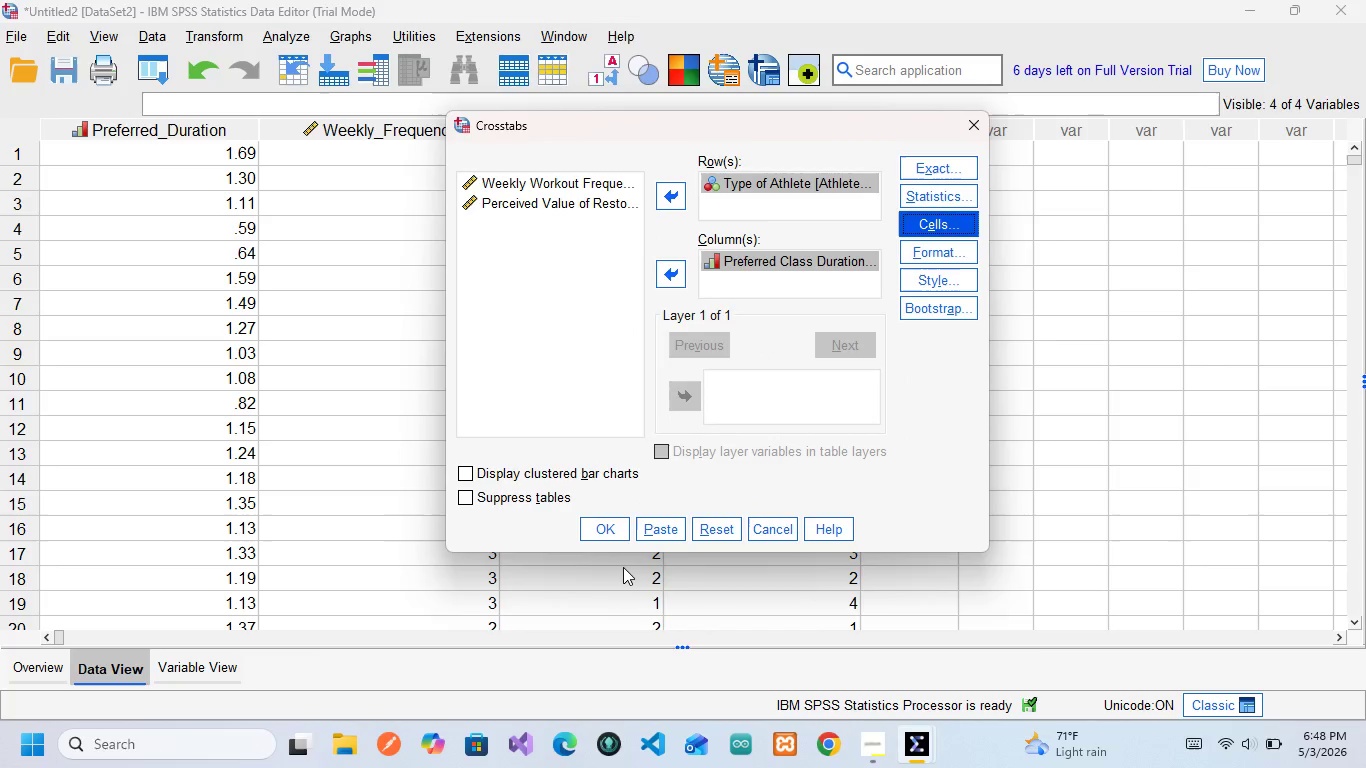 
mouse_move([657, 530])
 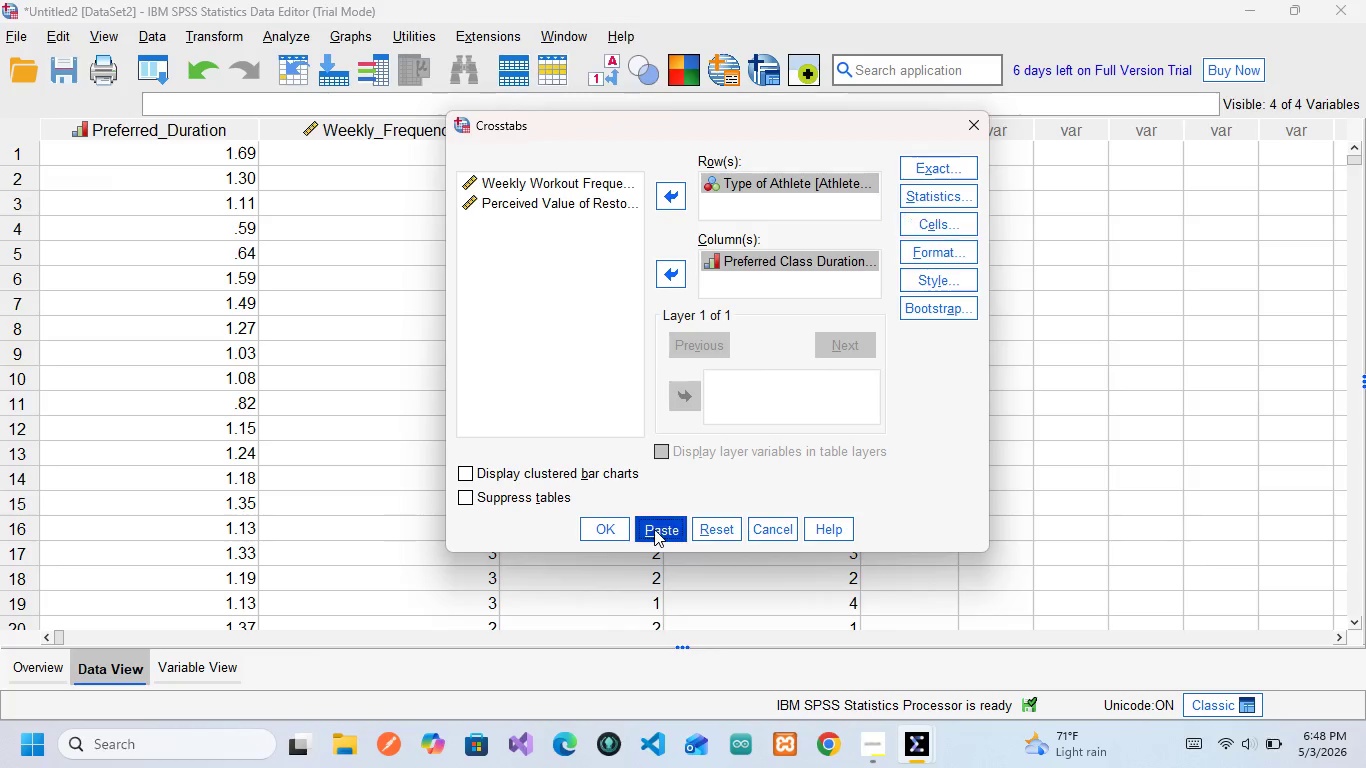 
left_click([654, 529])
 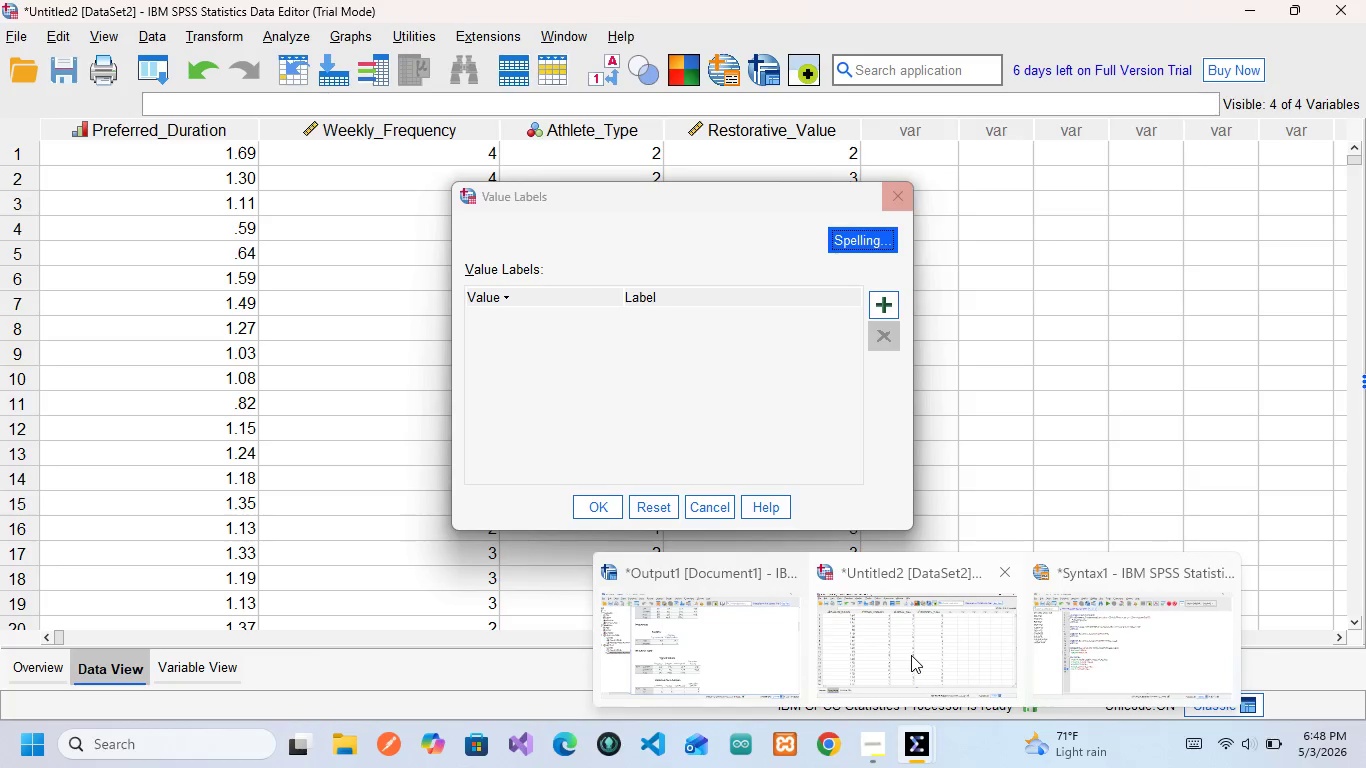 
wait(15.34)
 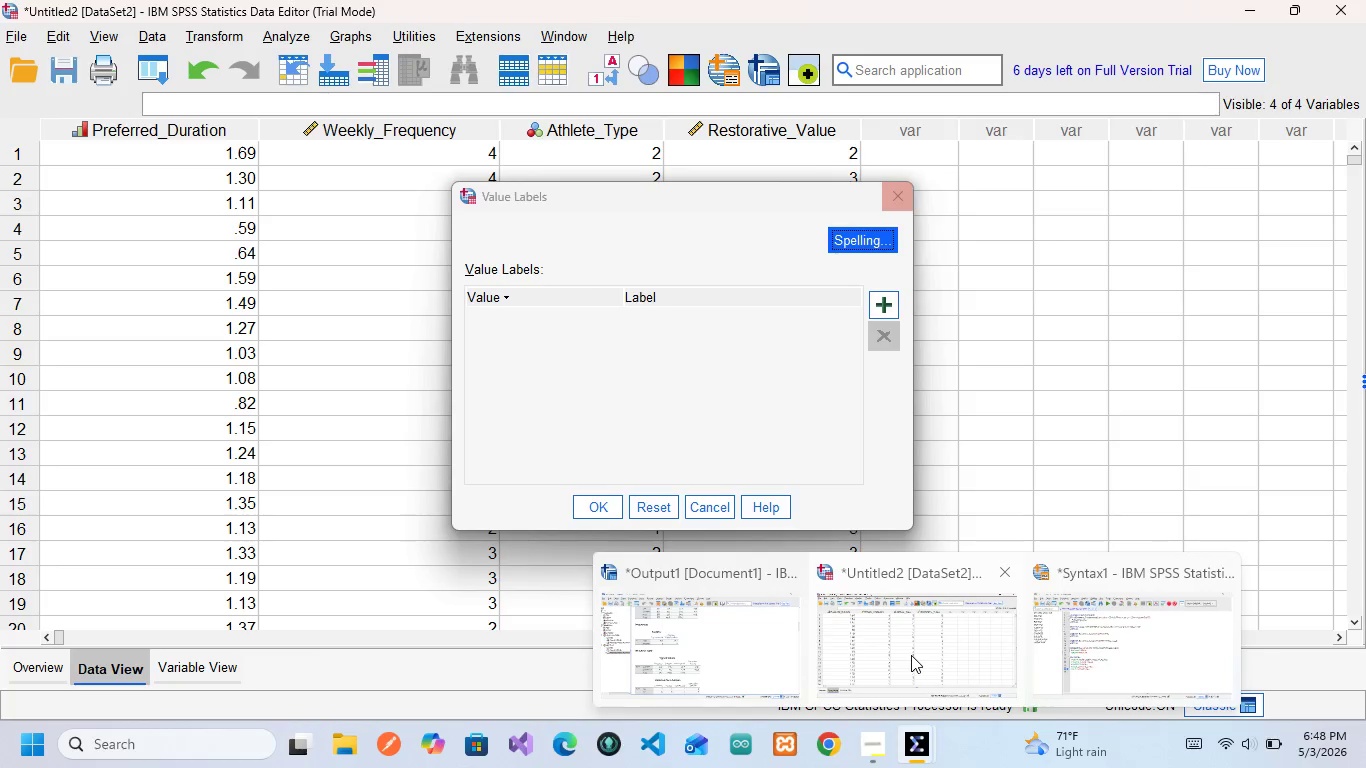 
left_click([722, 648])
 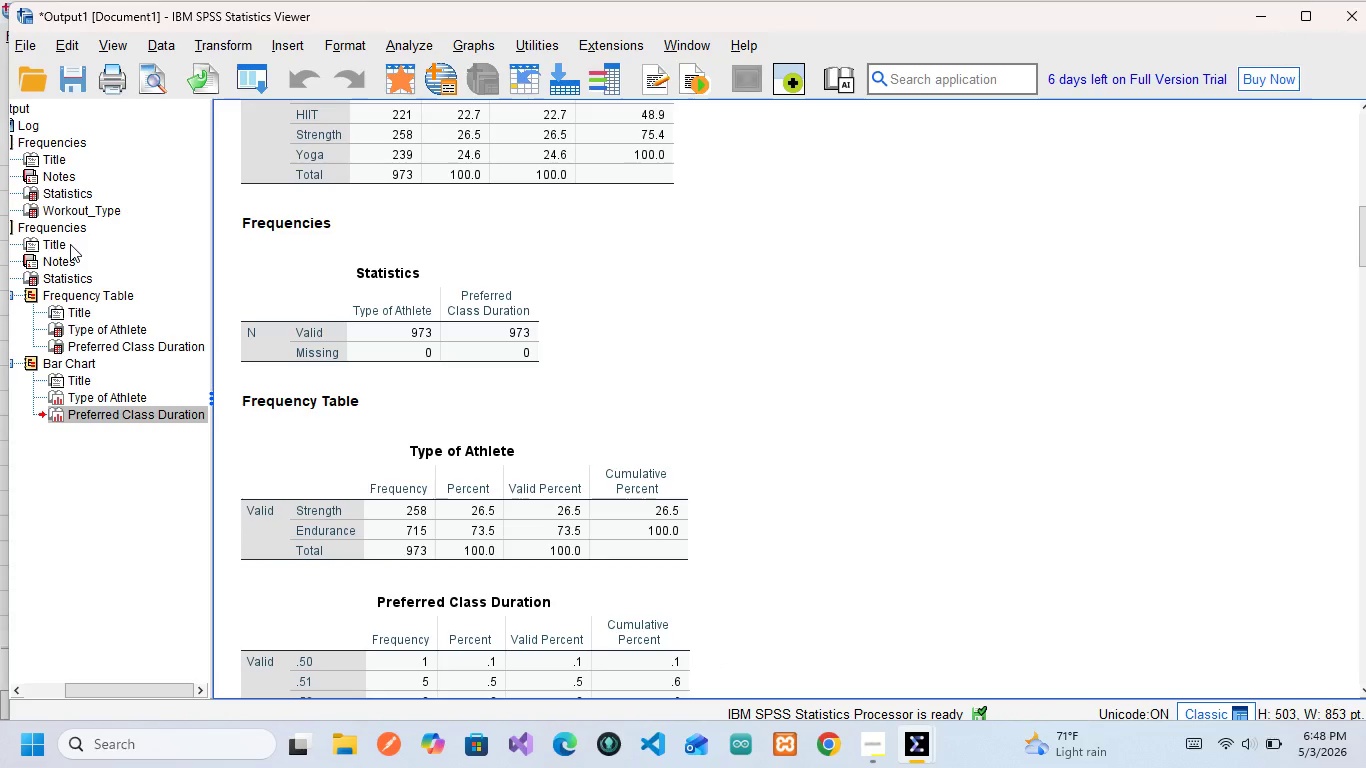 
left_click([66, 233])
 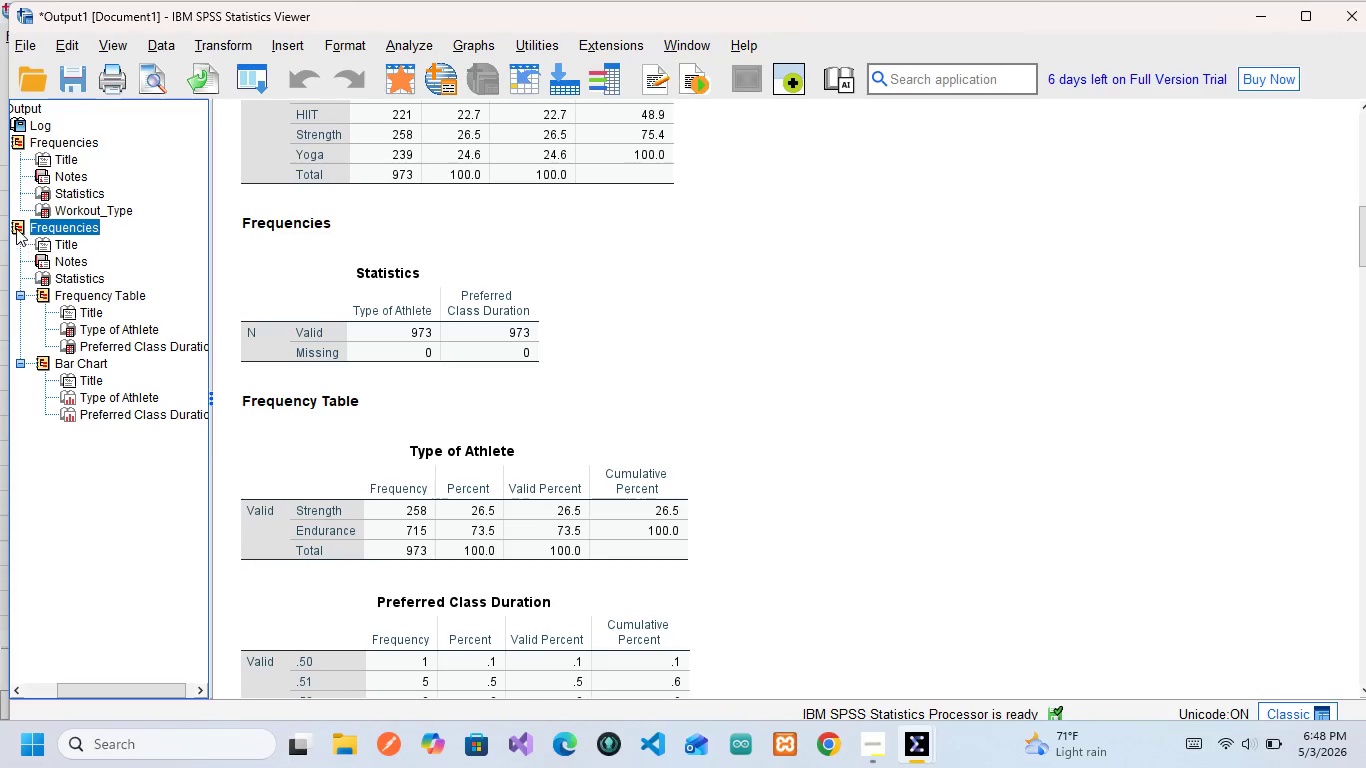 
left_click([16, 227])
 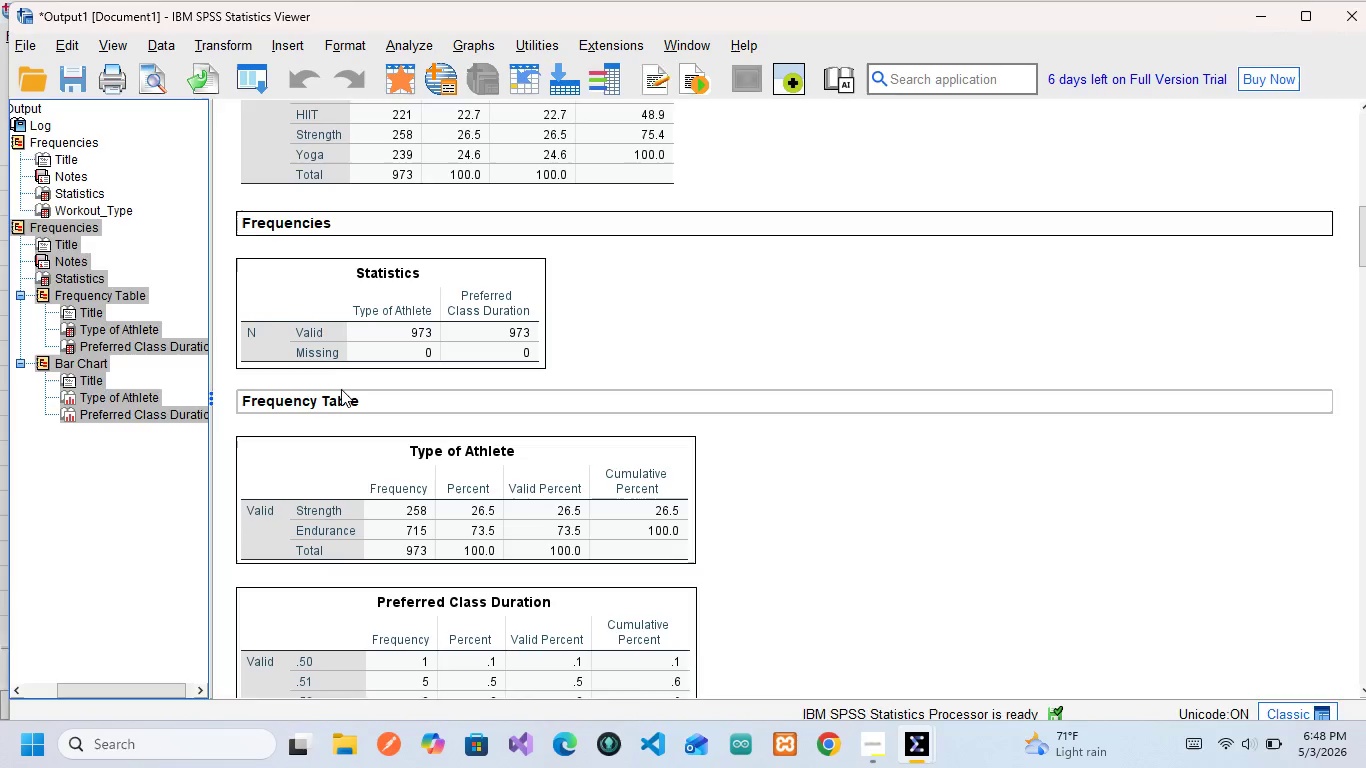 
left_click([341, 389])
 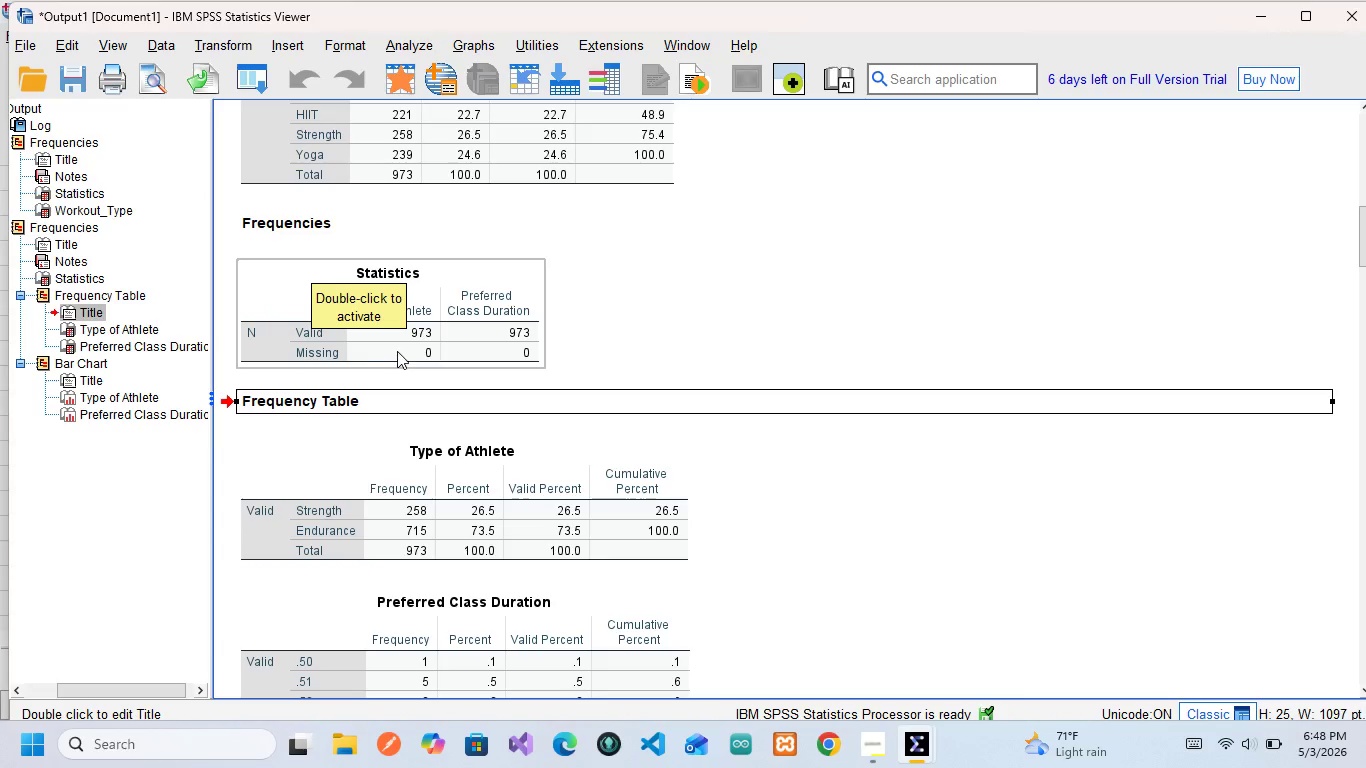 
left_click([415, 326])
 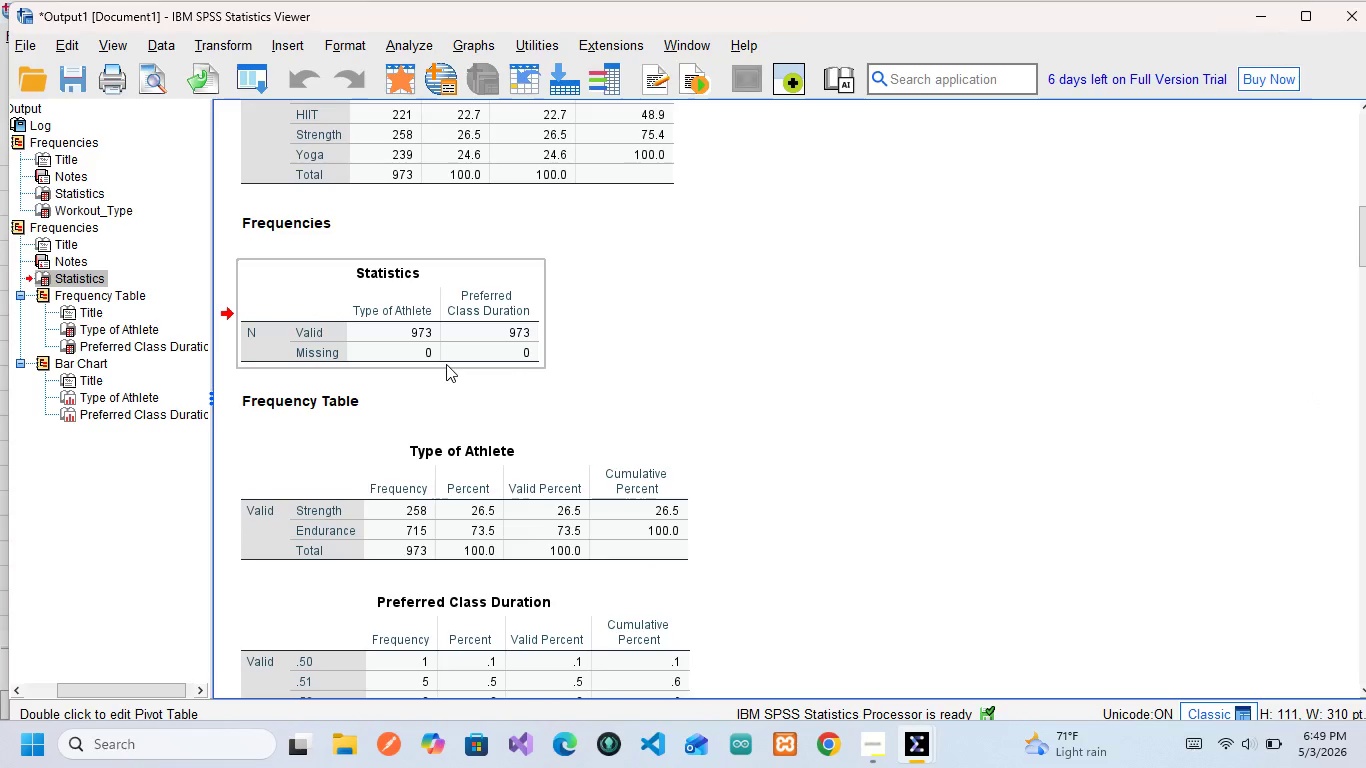 
scroll: coordinate [446, 364], scroll_direction: down, amount: 5.0
 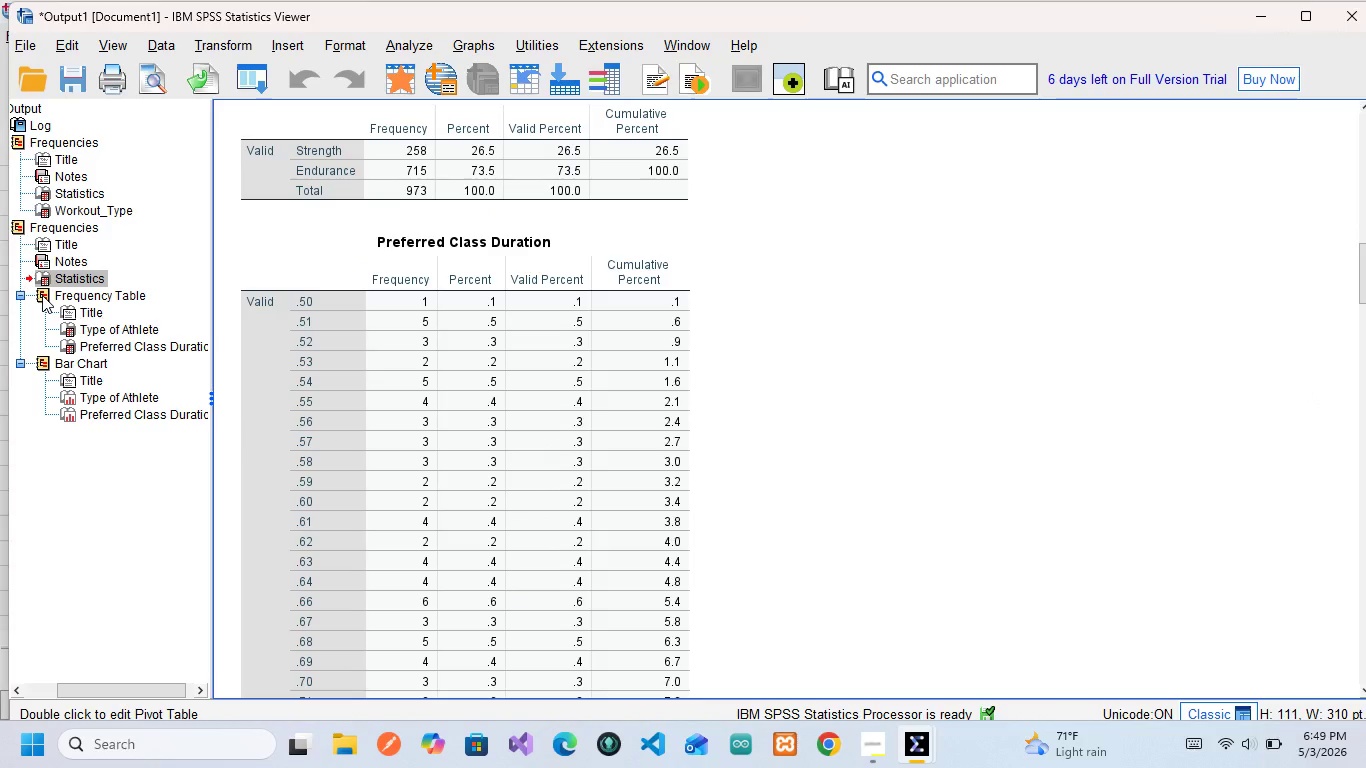 
left_click([42, 295])
 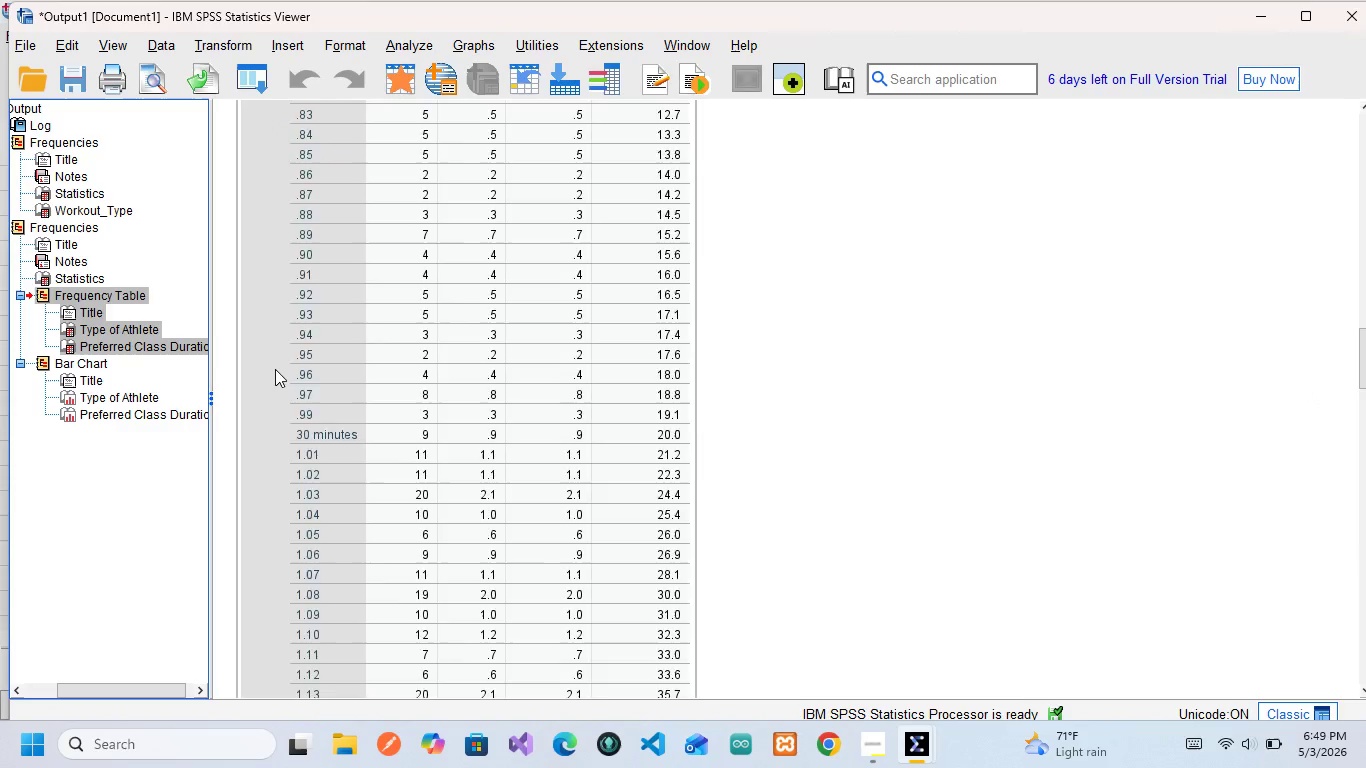 
scroll: coordinate [275, 369], scroll_direction: down, amount: 110.0
 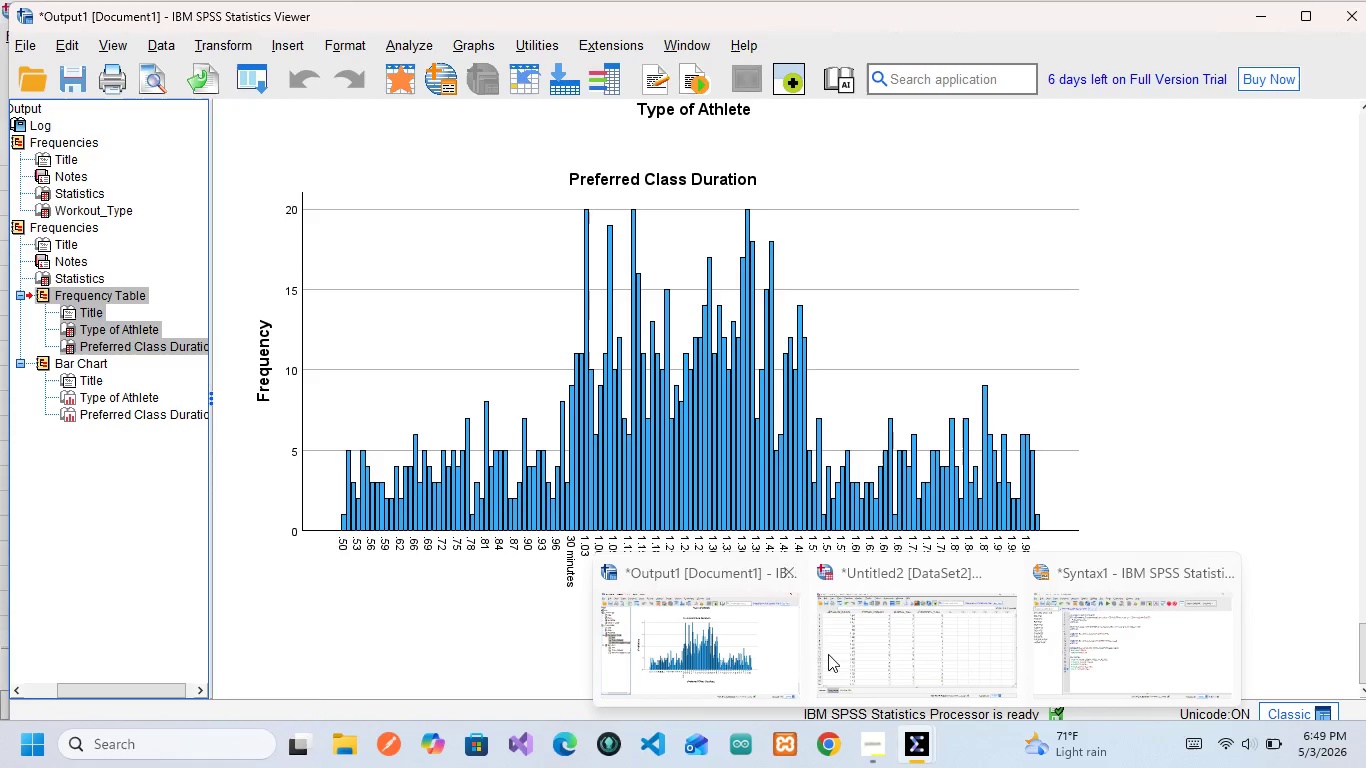 
left_click([1088, 662])
 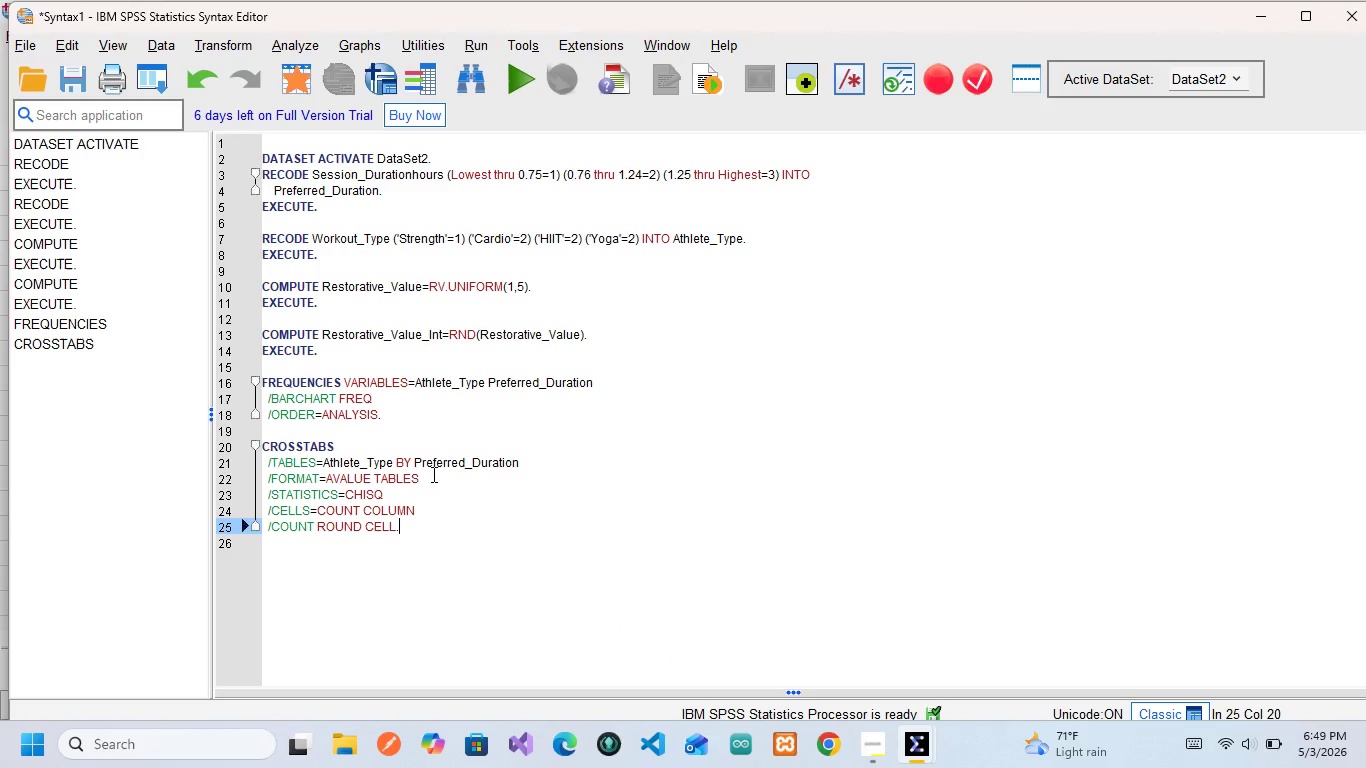 
left_click_drag(start_coordinate=[412, 528], to_coordinate=[252, 448])
 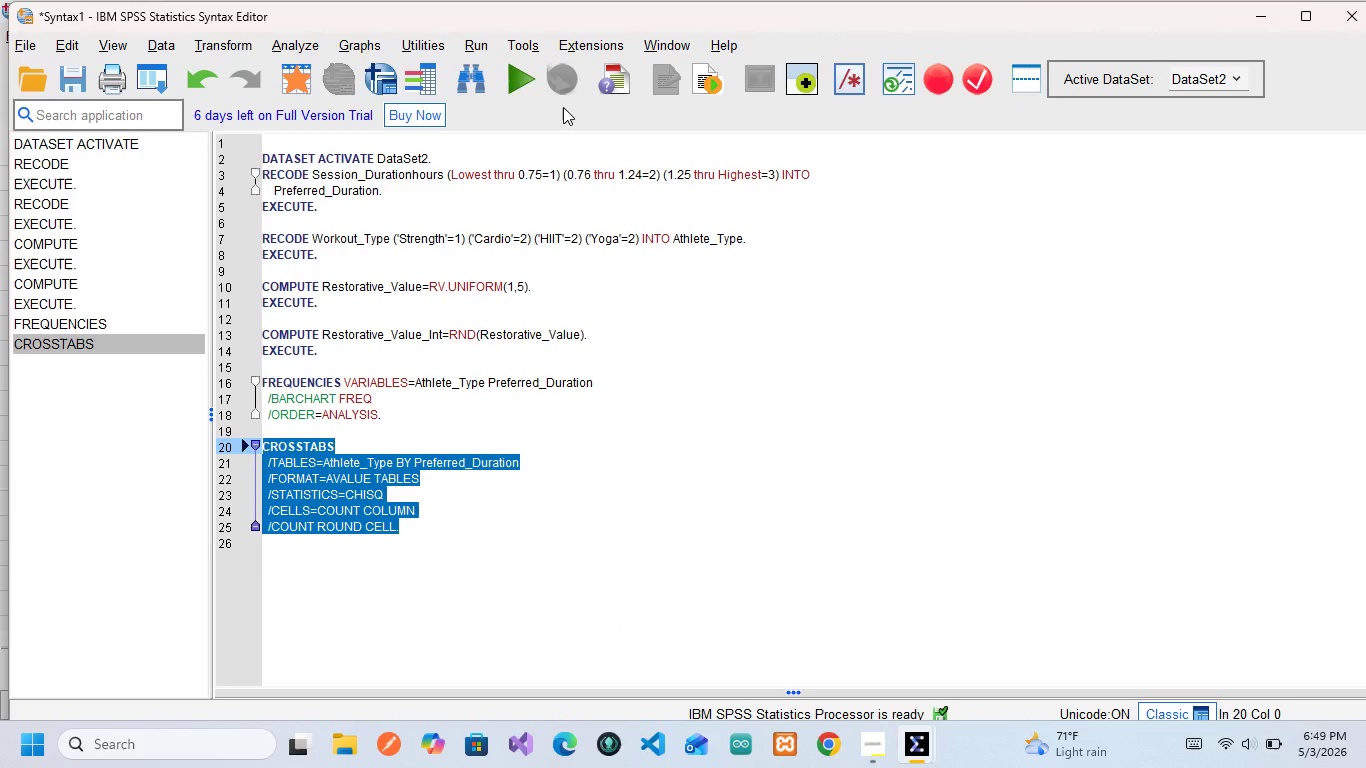 
left_click([524, 85])
 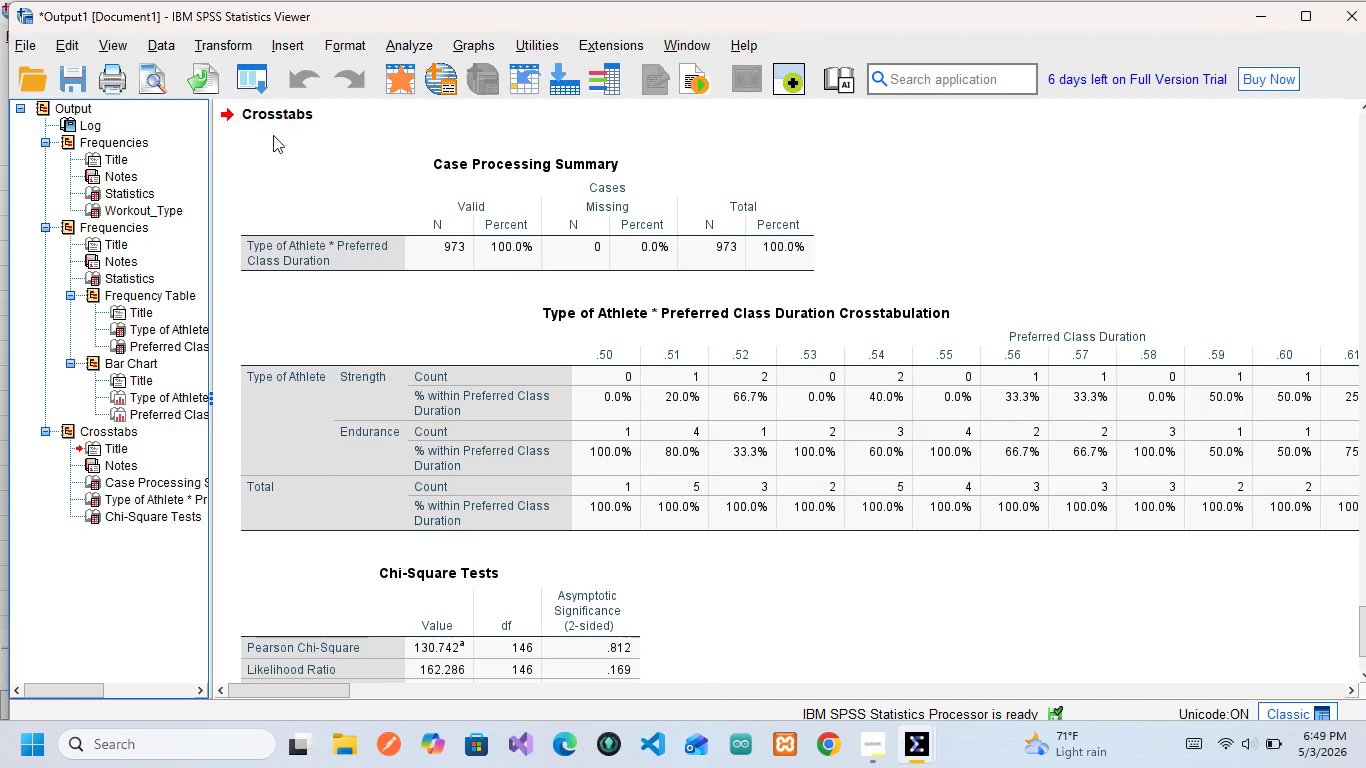 
wait(15.02)
 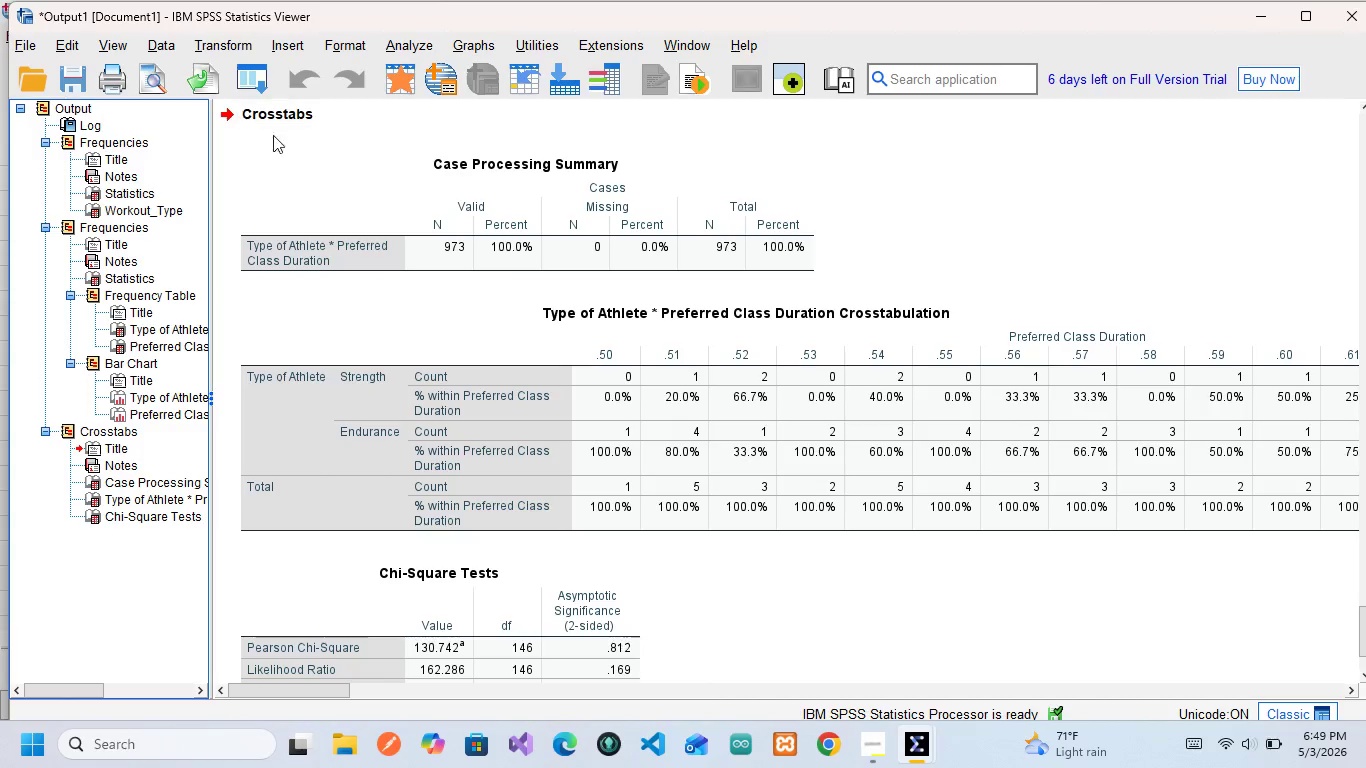 
left_click([531, 181])
 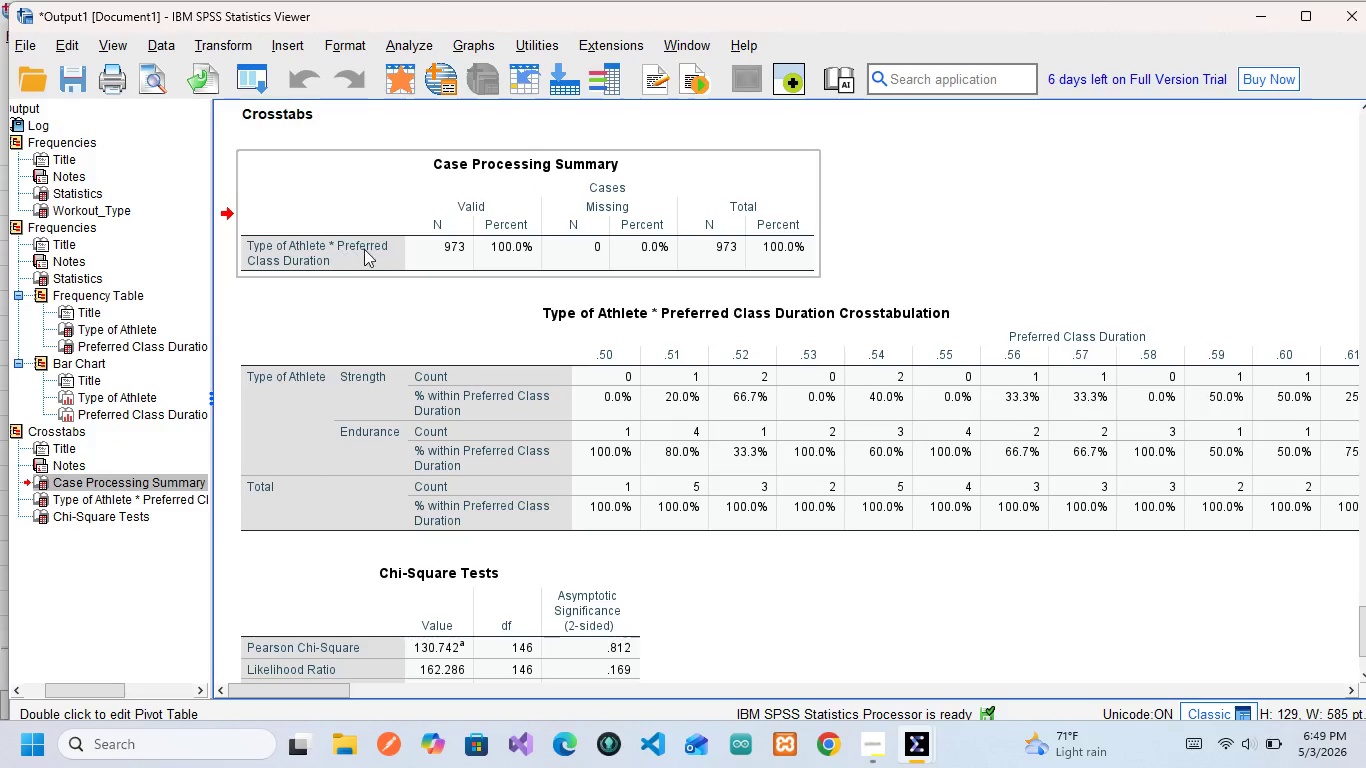 
wait(7.0)
 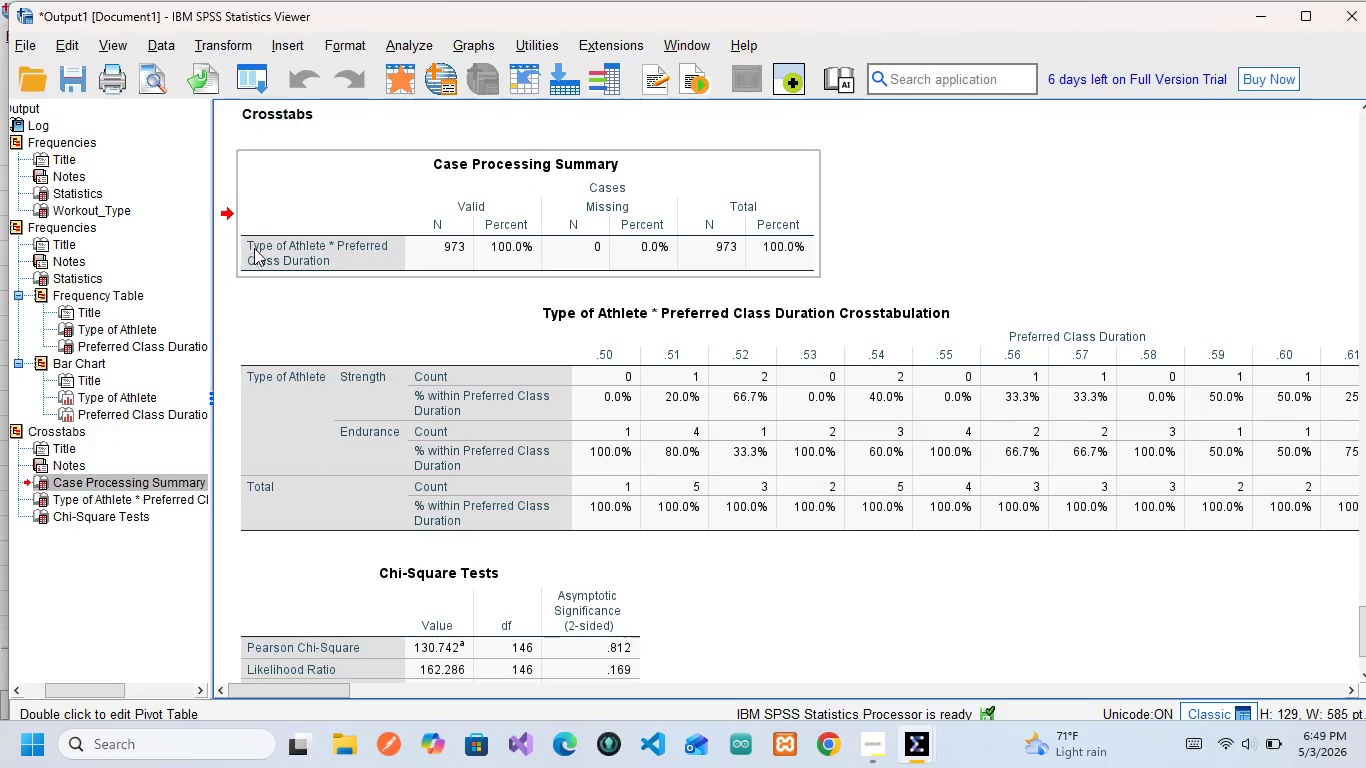 
mouse_move([336, 264])
 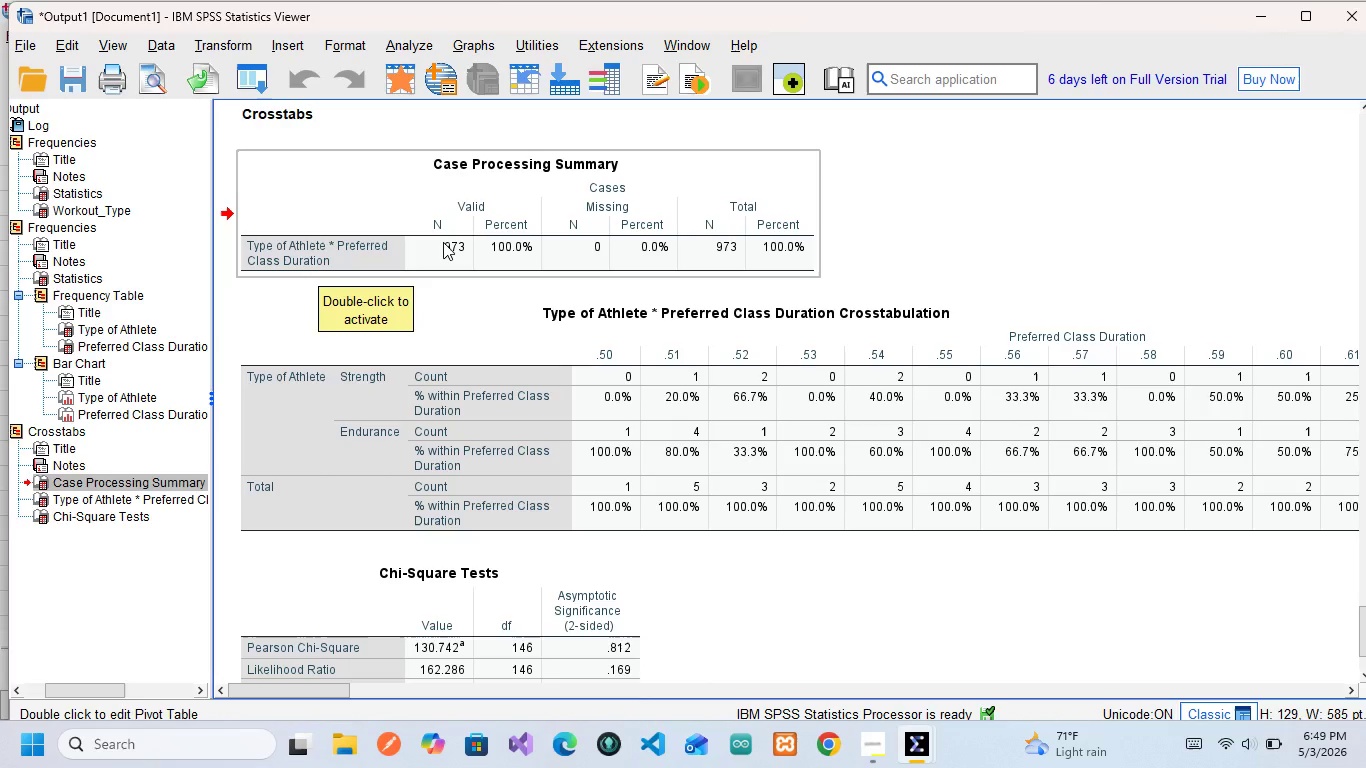 
left_click([443, 242])
 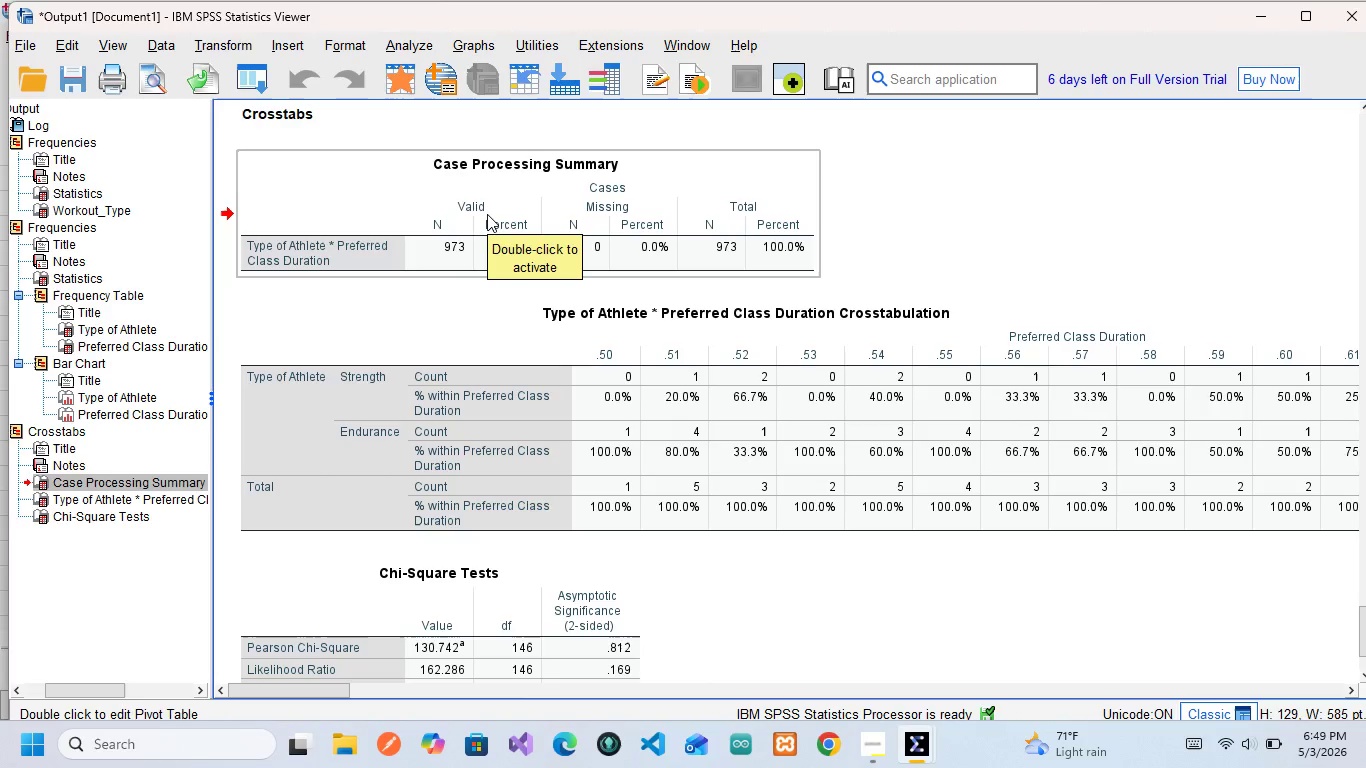 
wait(6.48)
 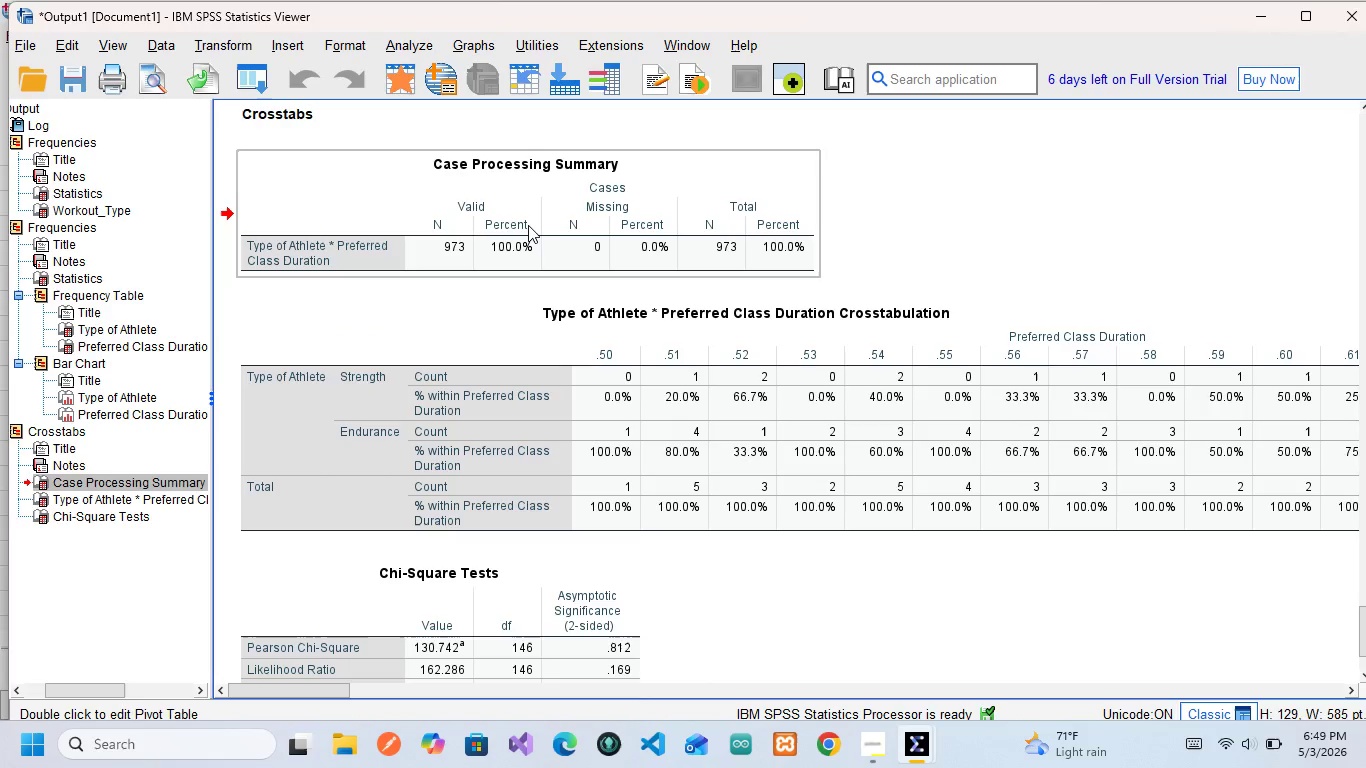 
left_click([501, 212])
 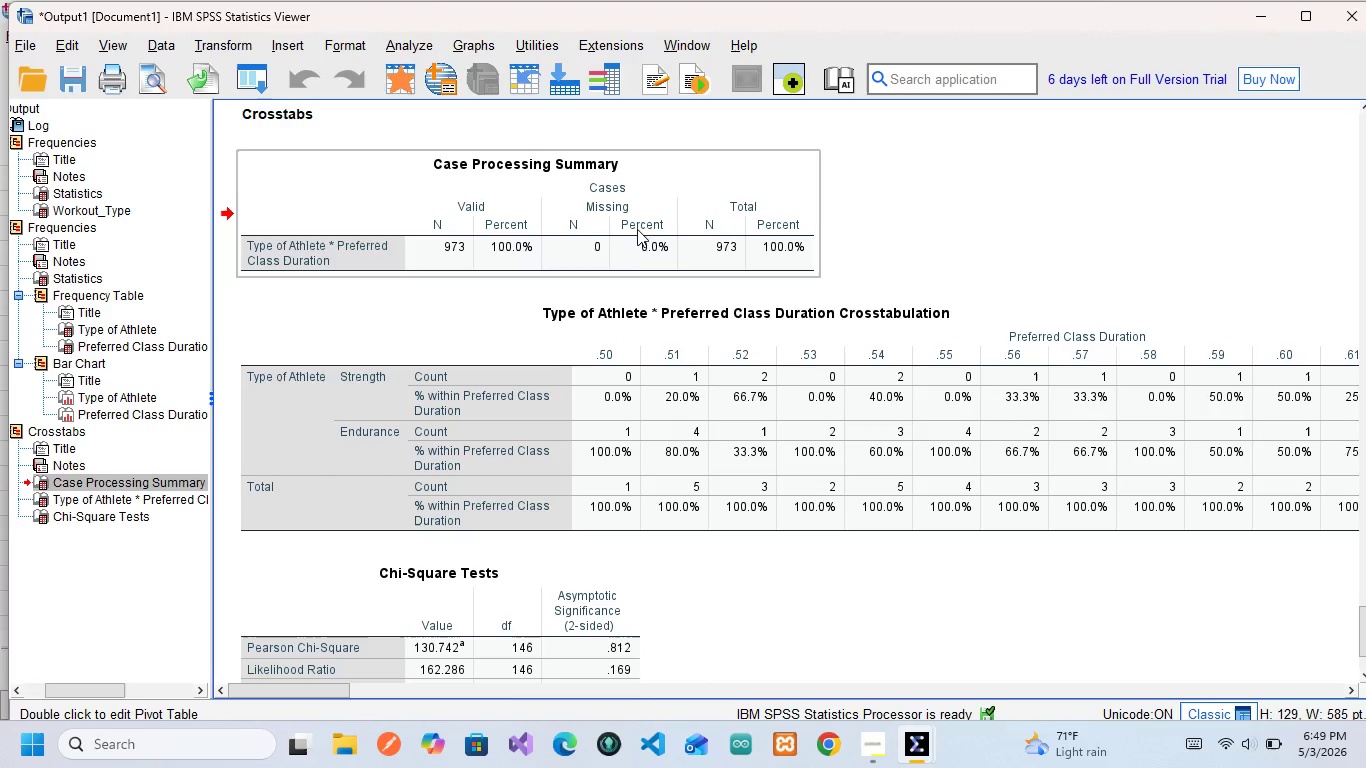 
left_click([638, 251])
 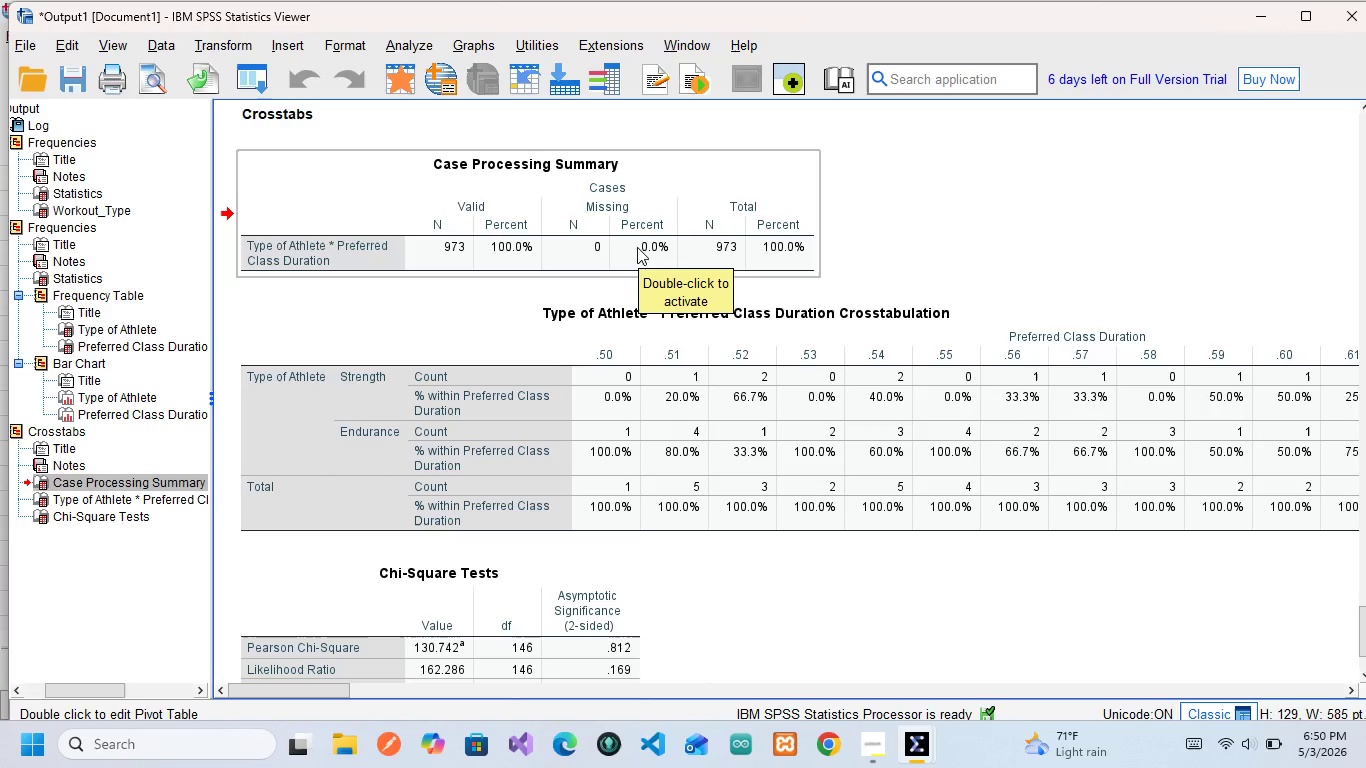 
wait(5.91)
 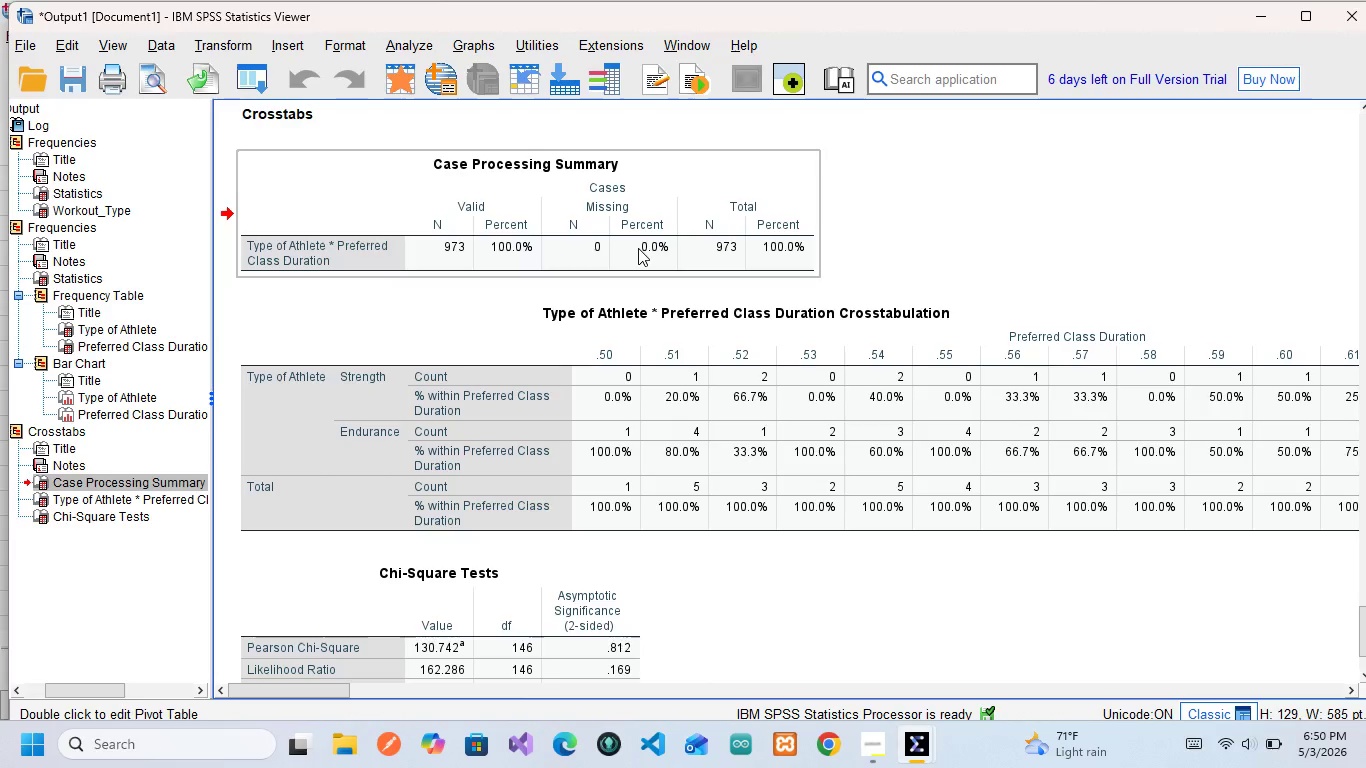 
left_click([697, 232])
 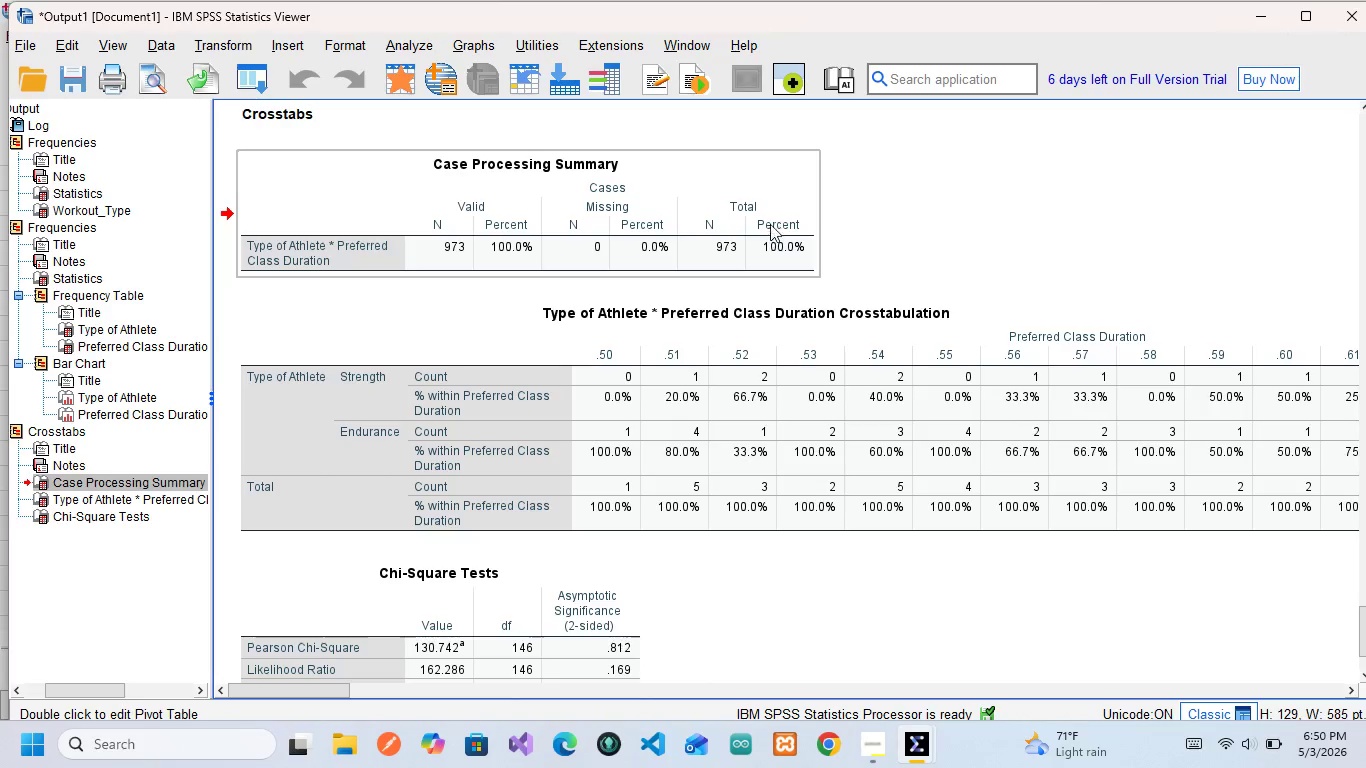 
mouse_move([728, 250])
 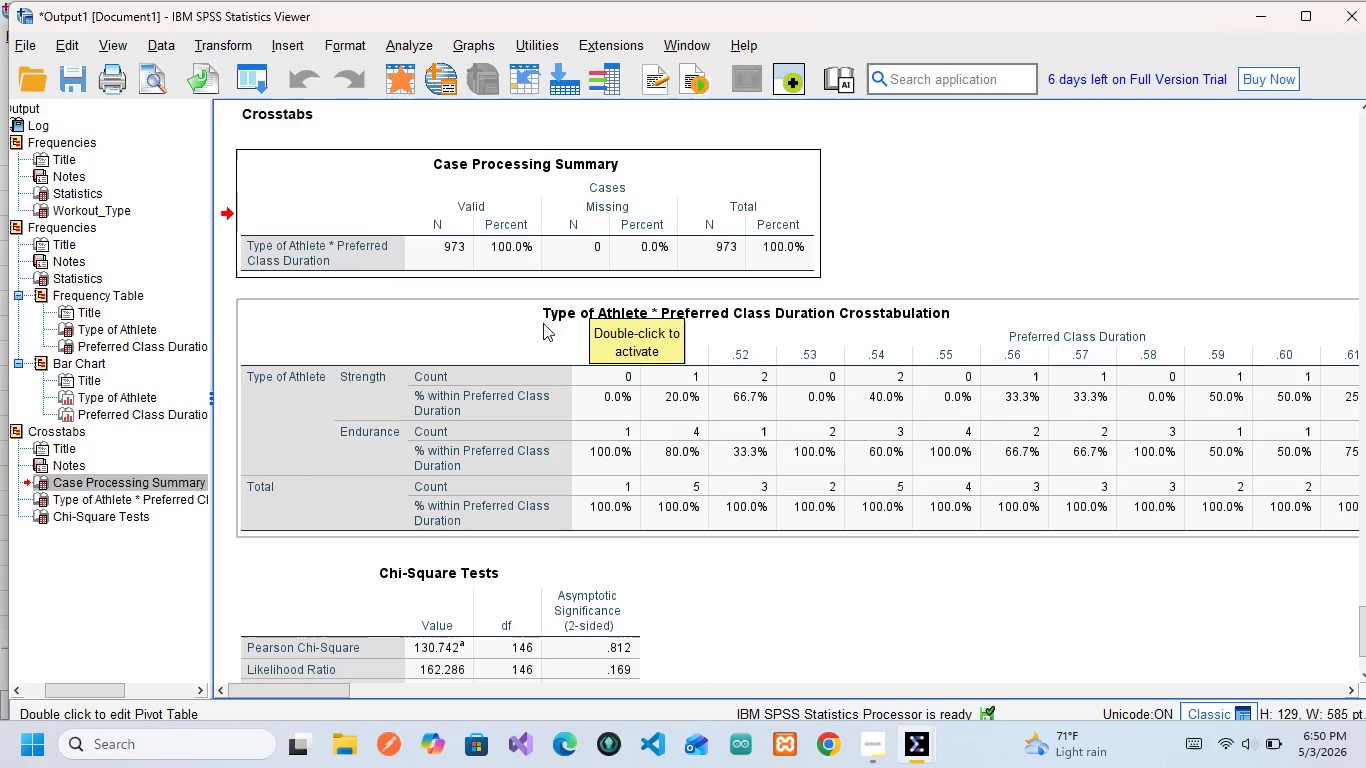 
left_click([543, 323])
 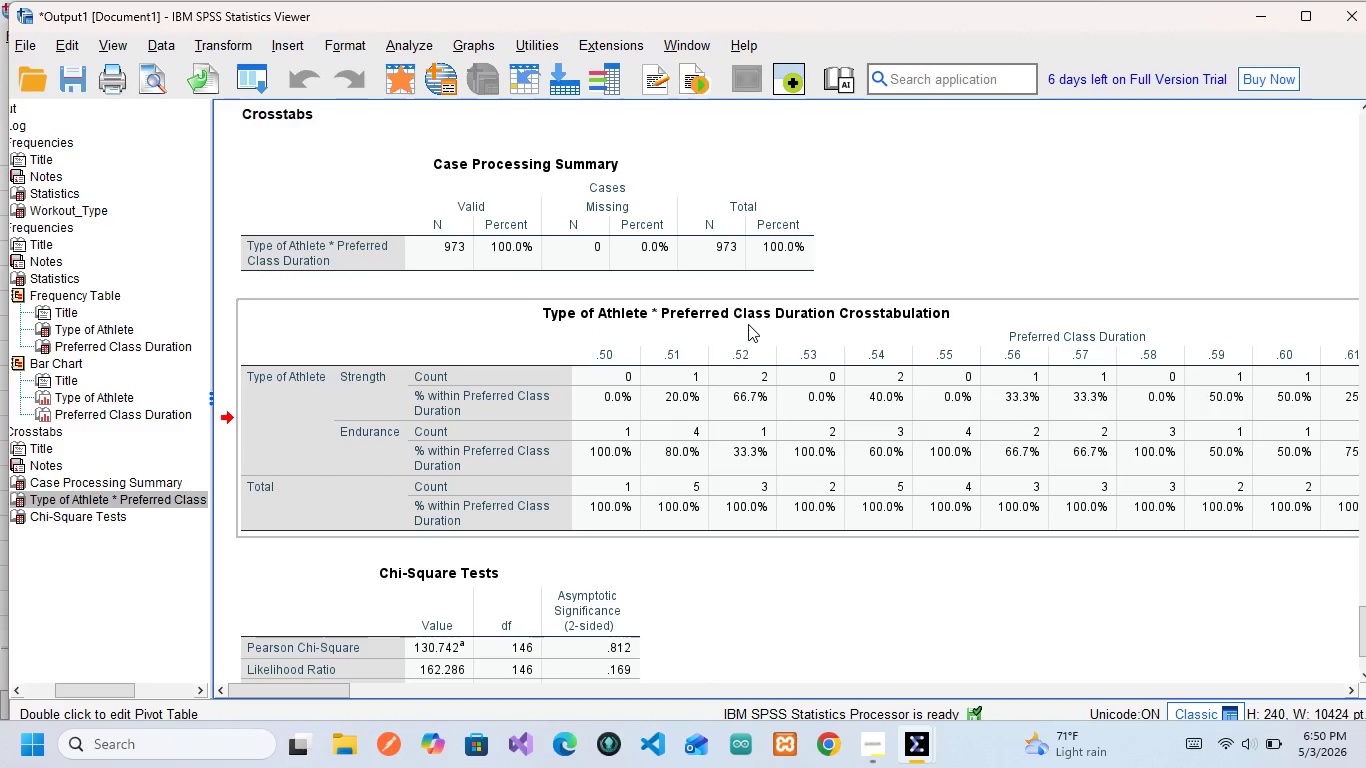 
wait(13.53)
 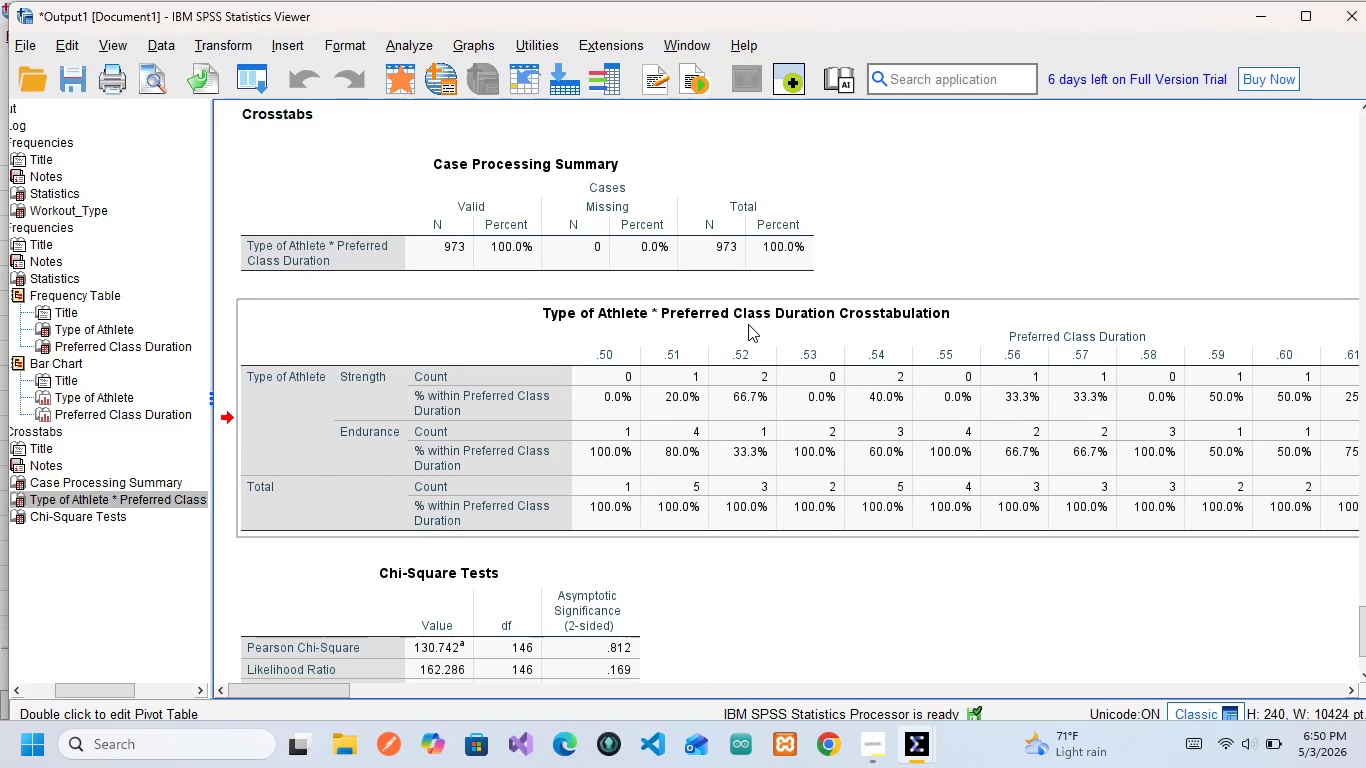 
left_click([705, 357])
 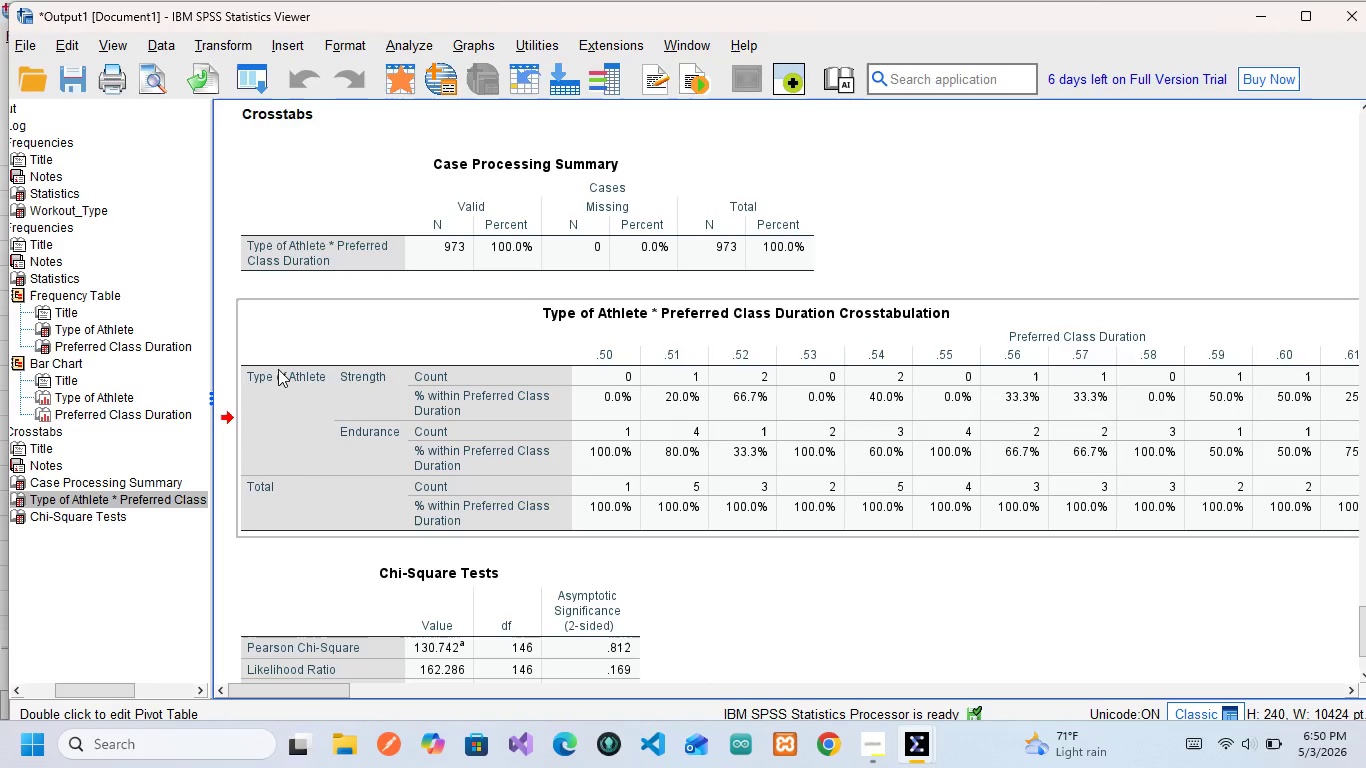 
wait(5.17)
 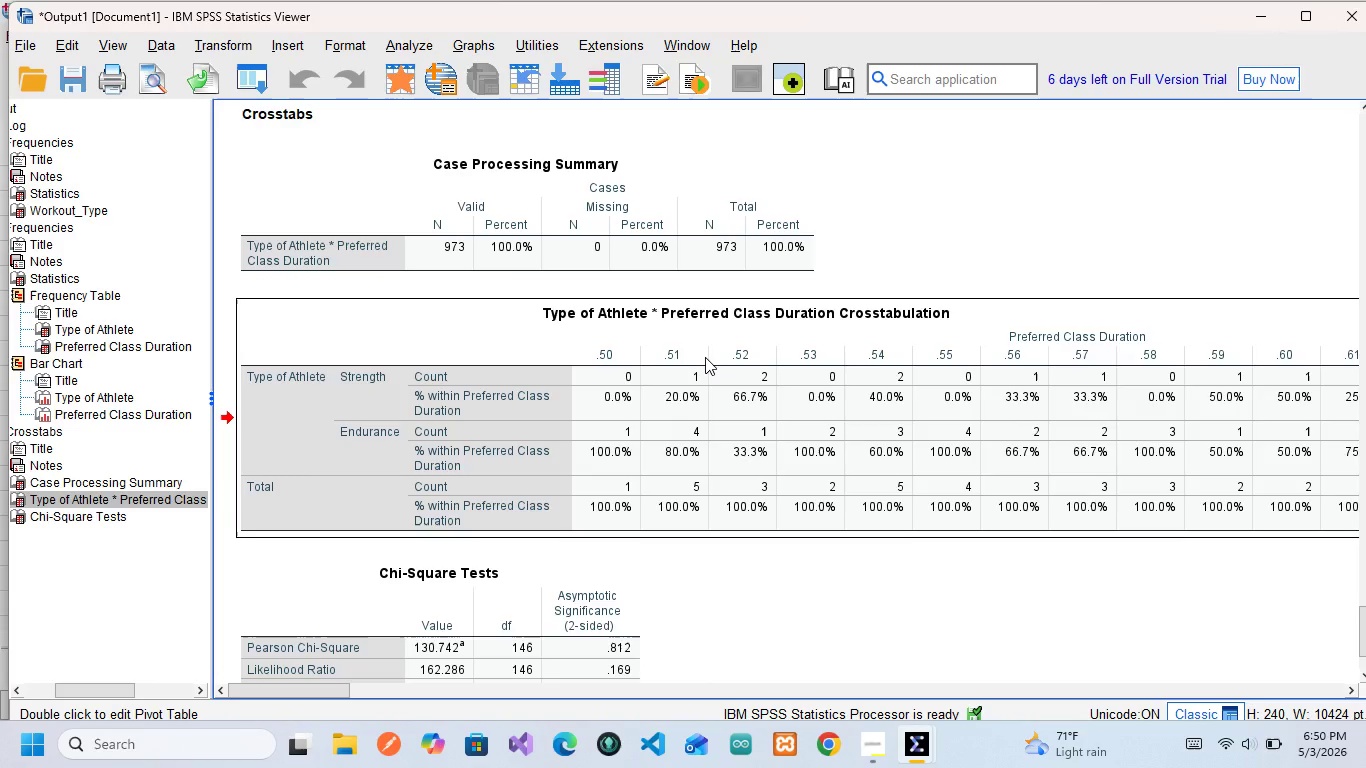 
left_click([289, 399])
 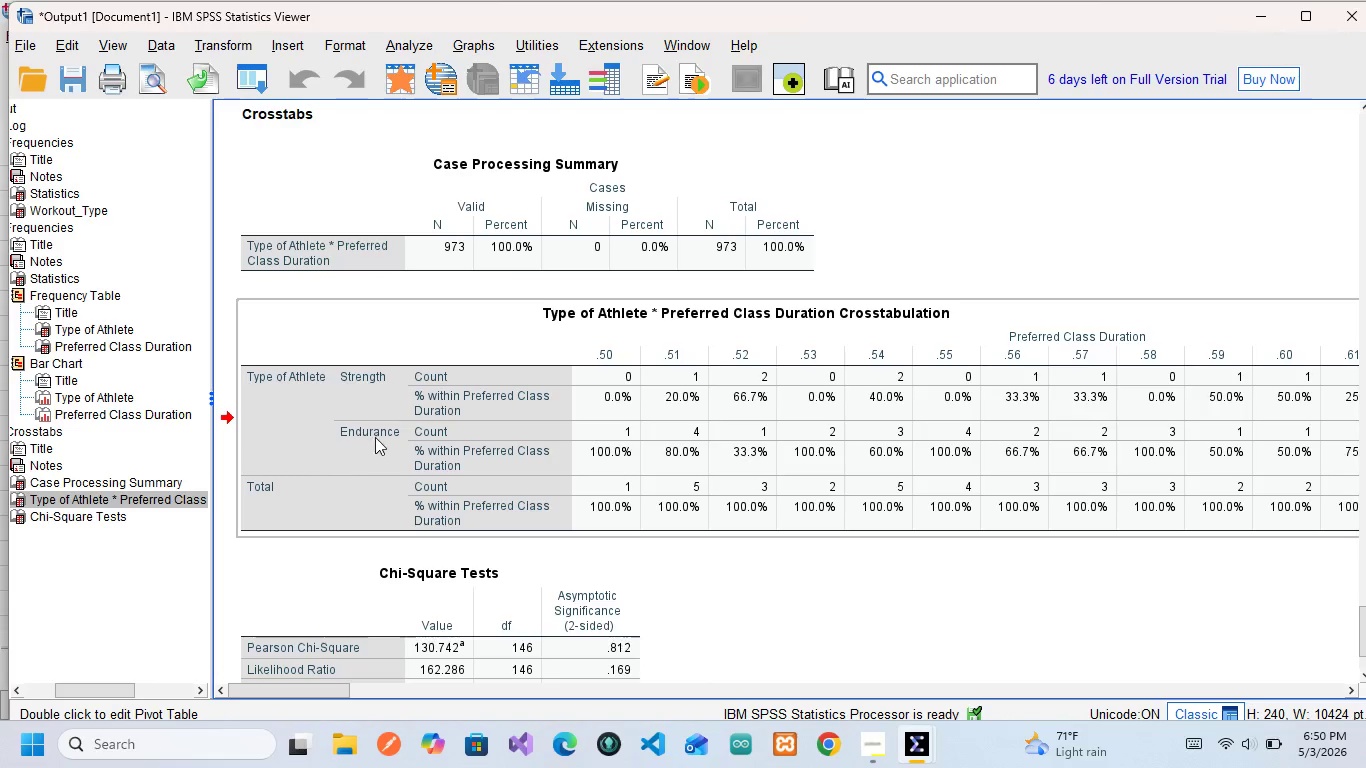 
wait(7.33)
 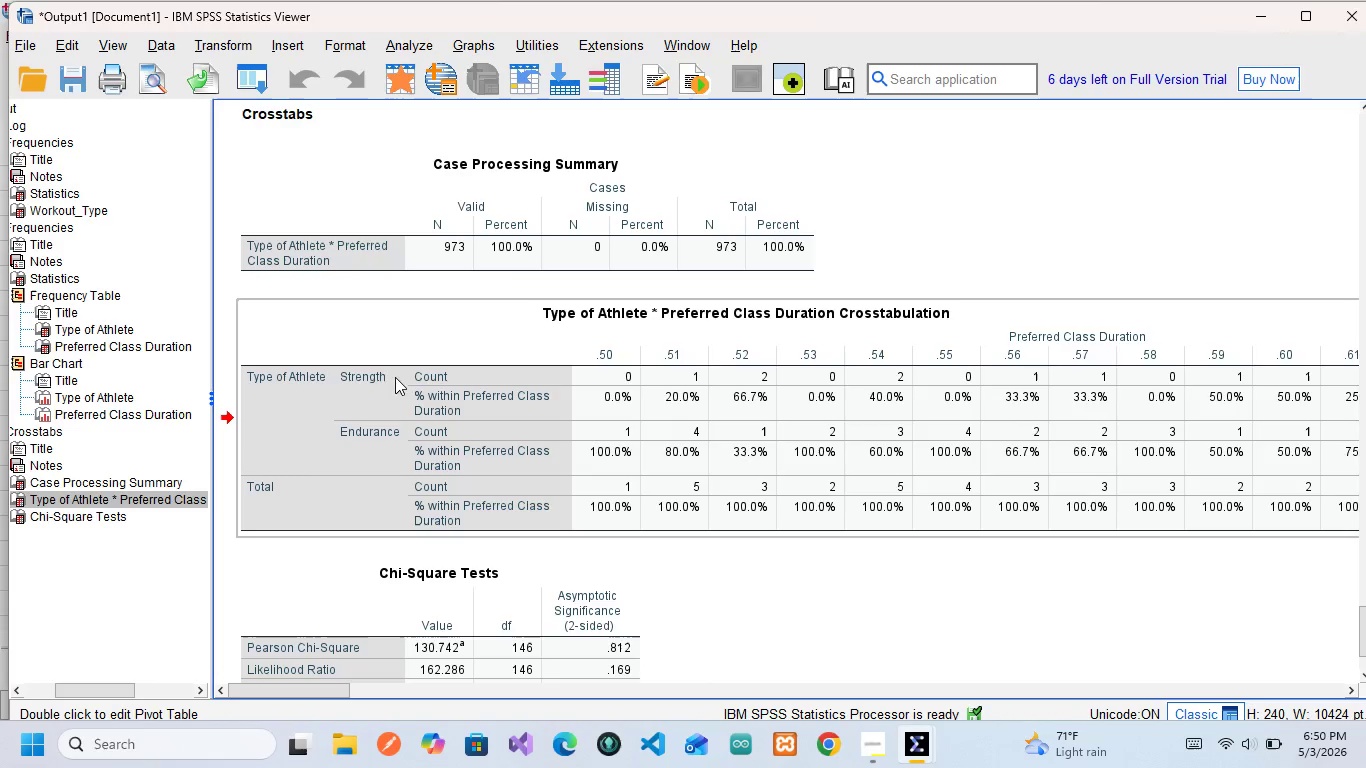 
left_click([407, 420])
 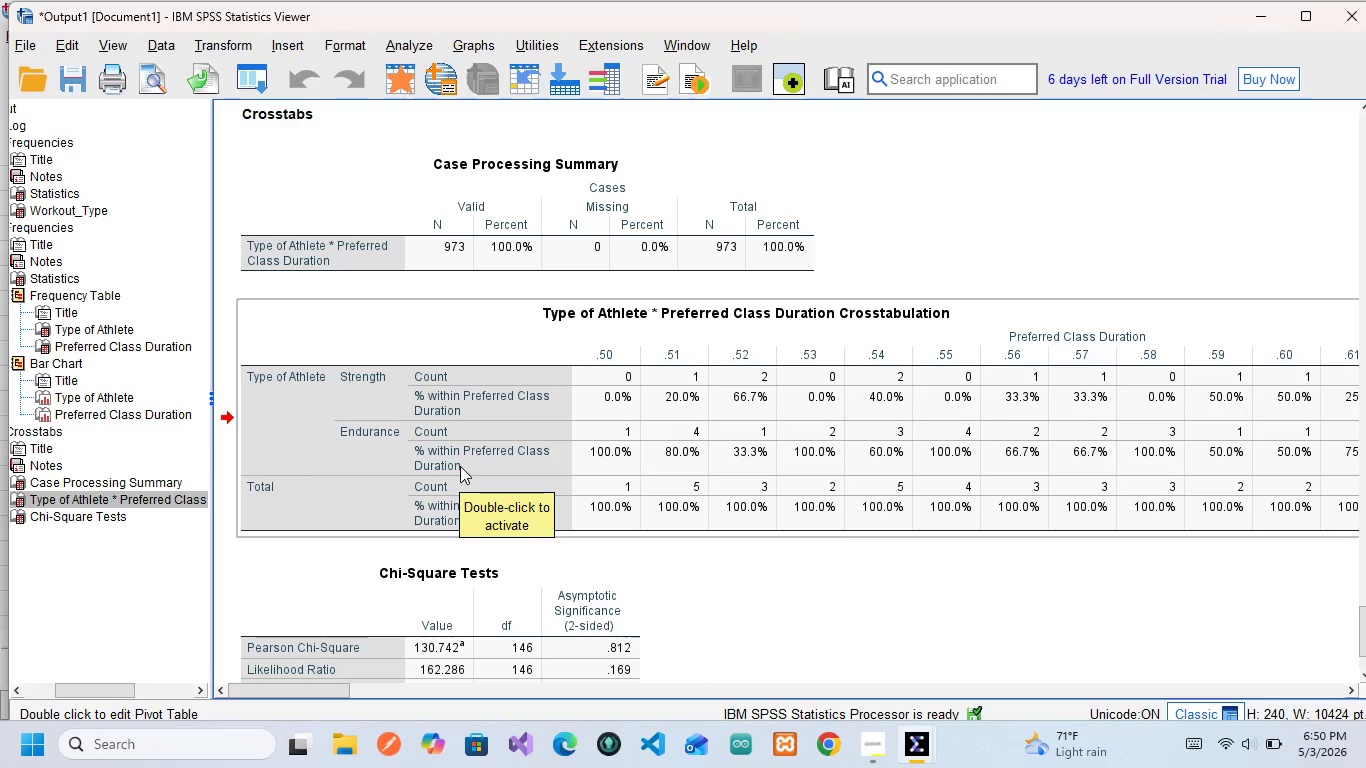 
wait(19.17)
 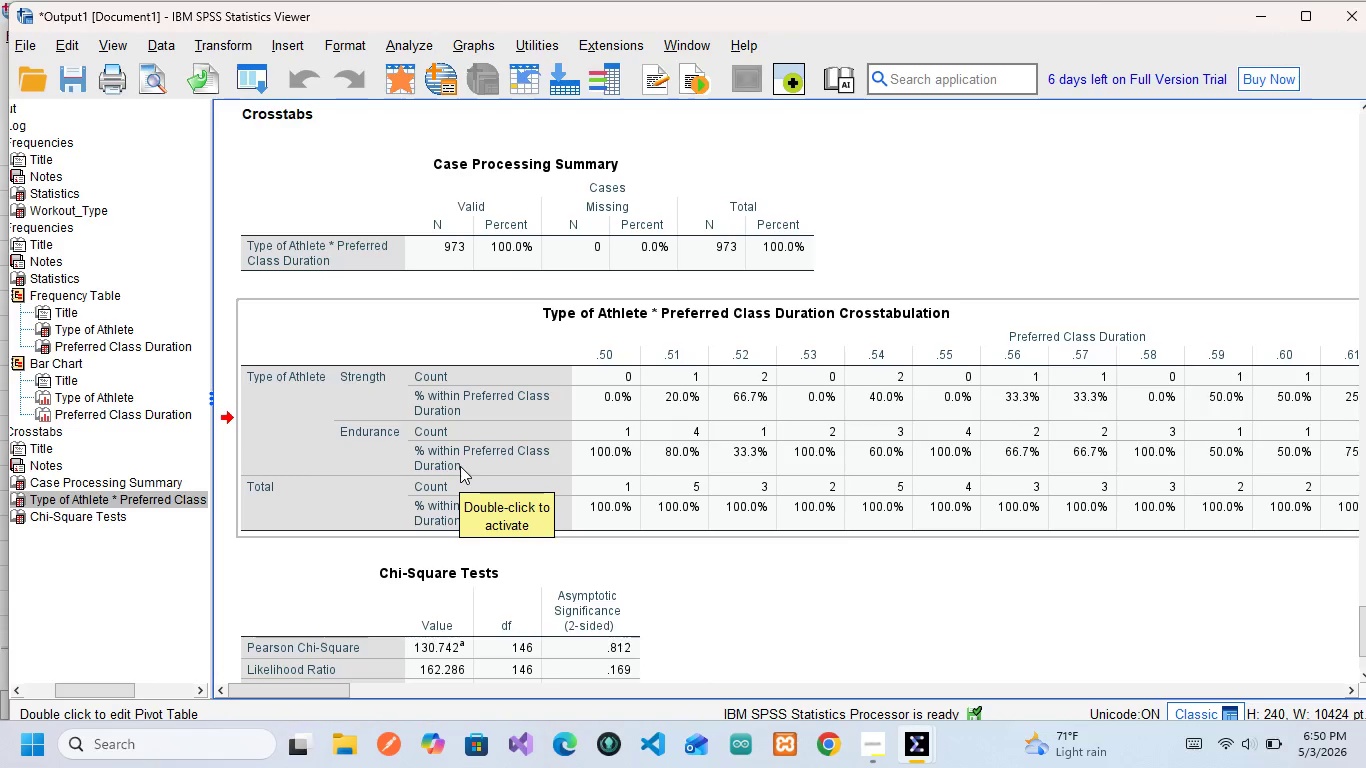 
left_click([423, 451])
 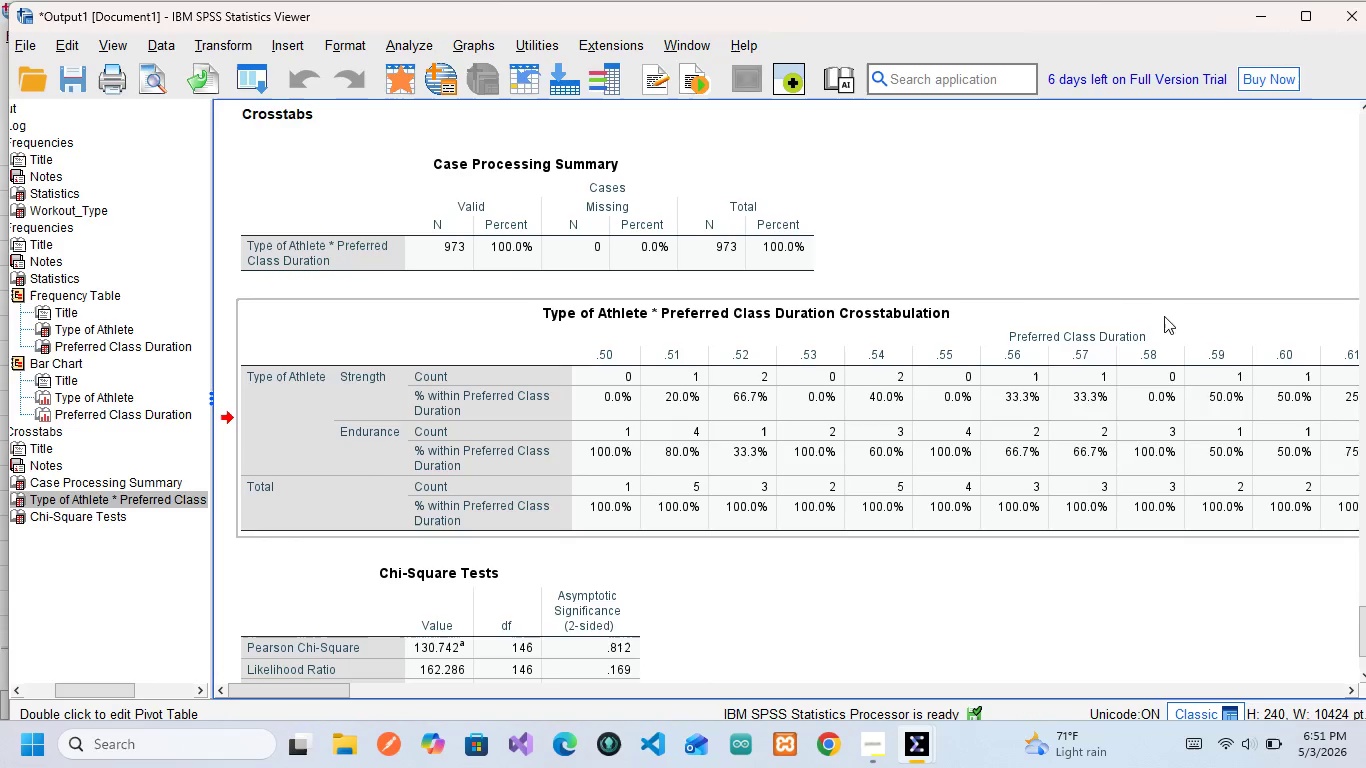 
wait(9.17)
 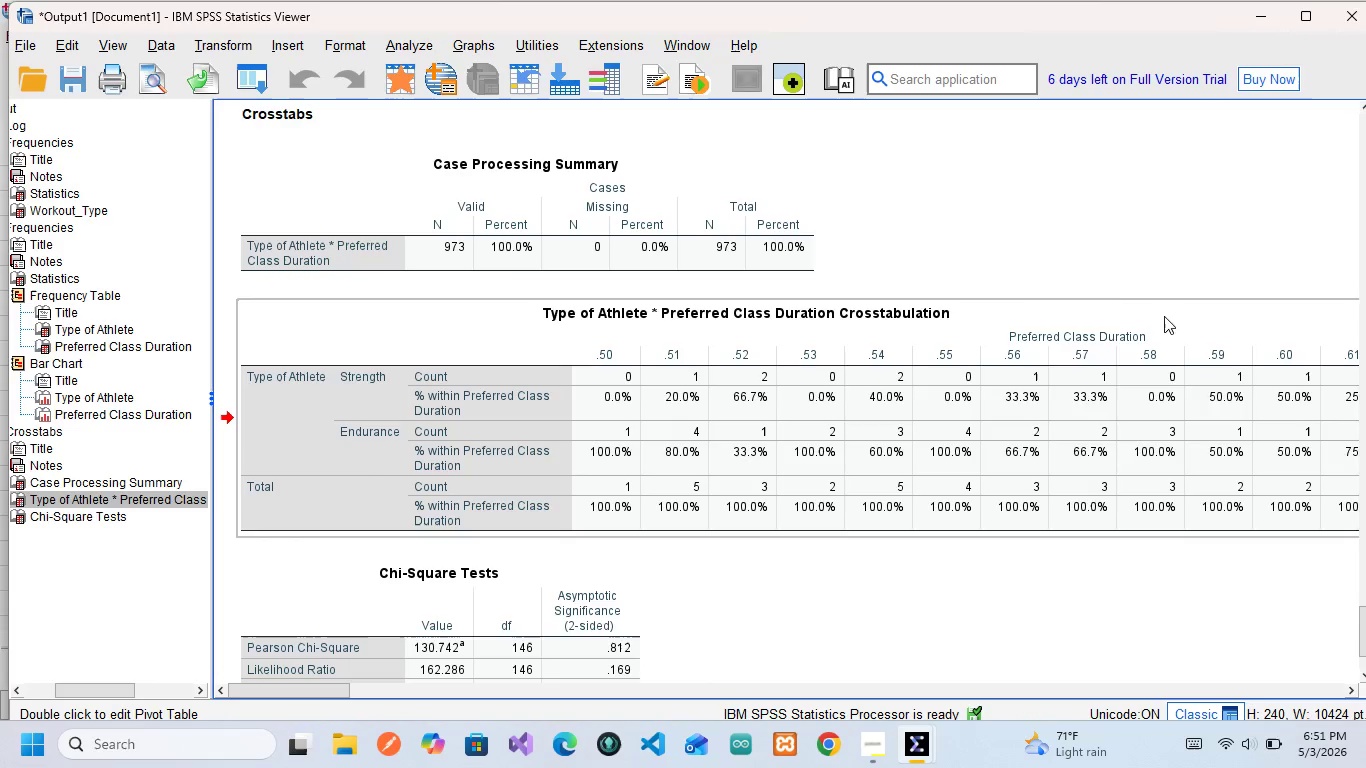 
scroll: coordinate [715, 423], scroll_direction: down, amount: 112.0
 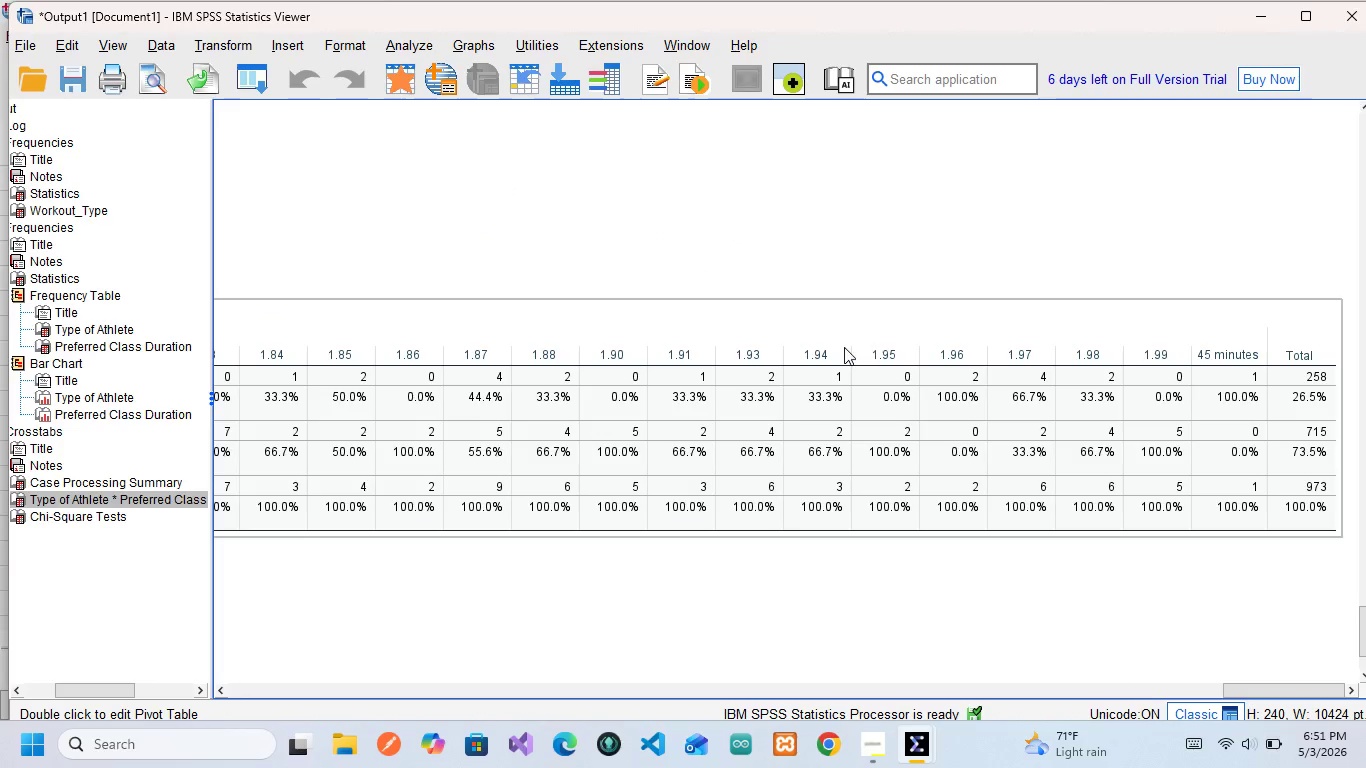 
scroll: coordinate [844, 347], scroll_direction: up, amount: 118.0
 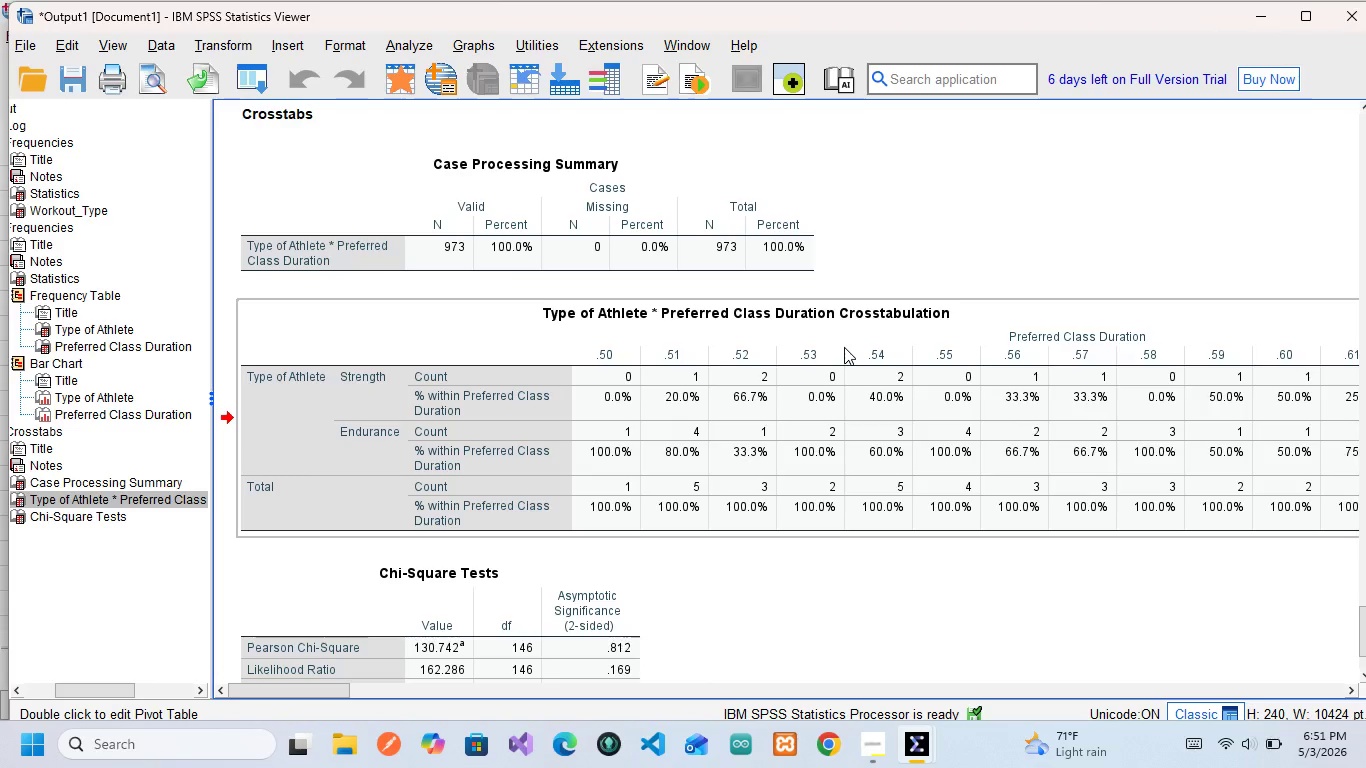 
mouse_move([808, 497])
 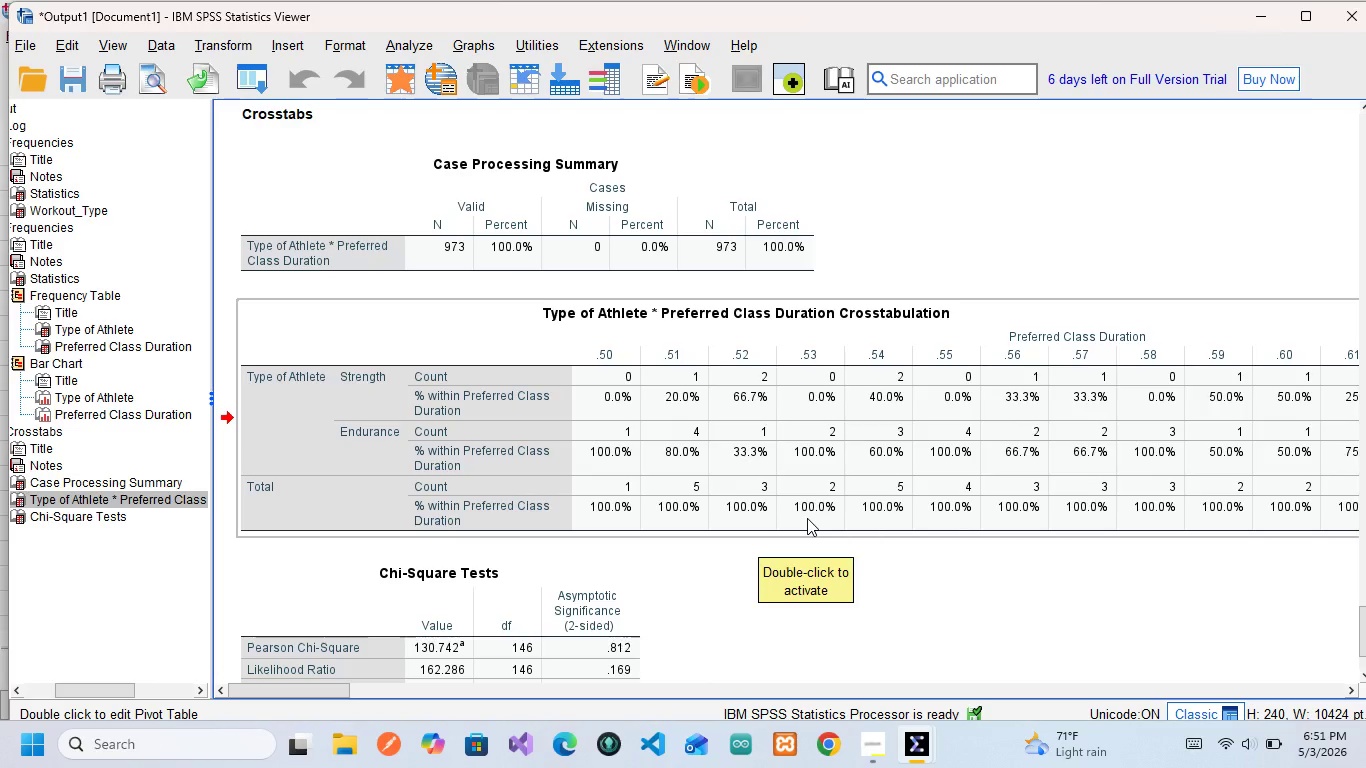 
wait(6.89)
 